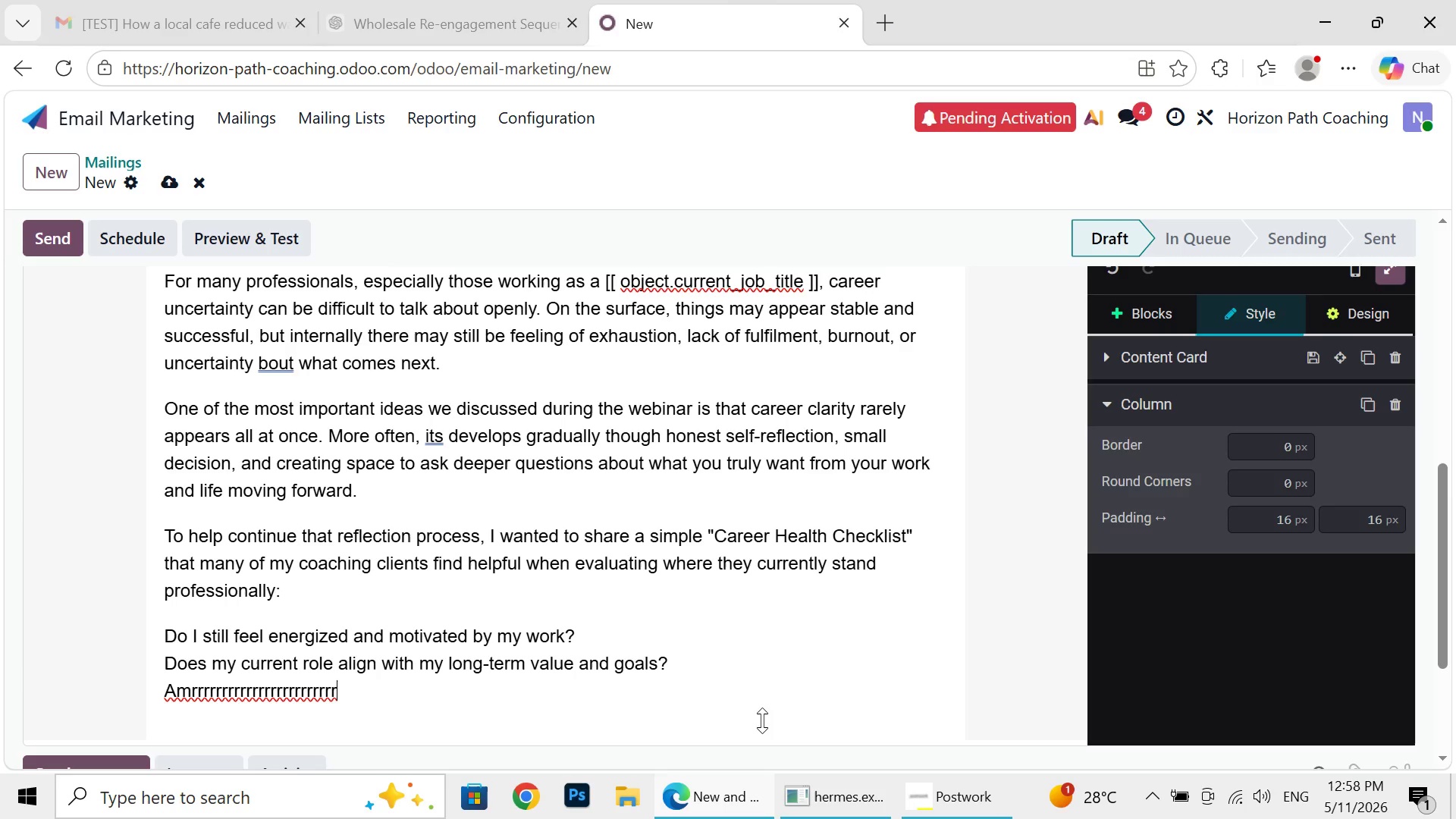 
key(Backspace)
 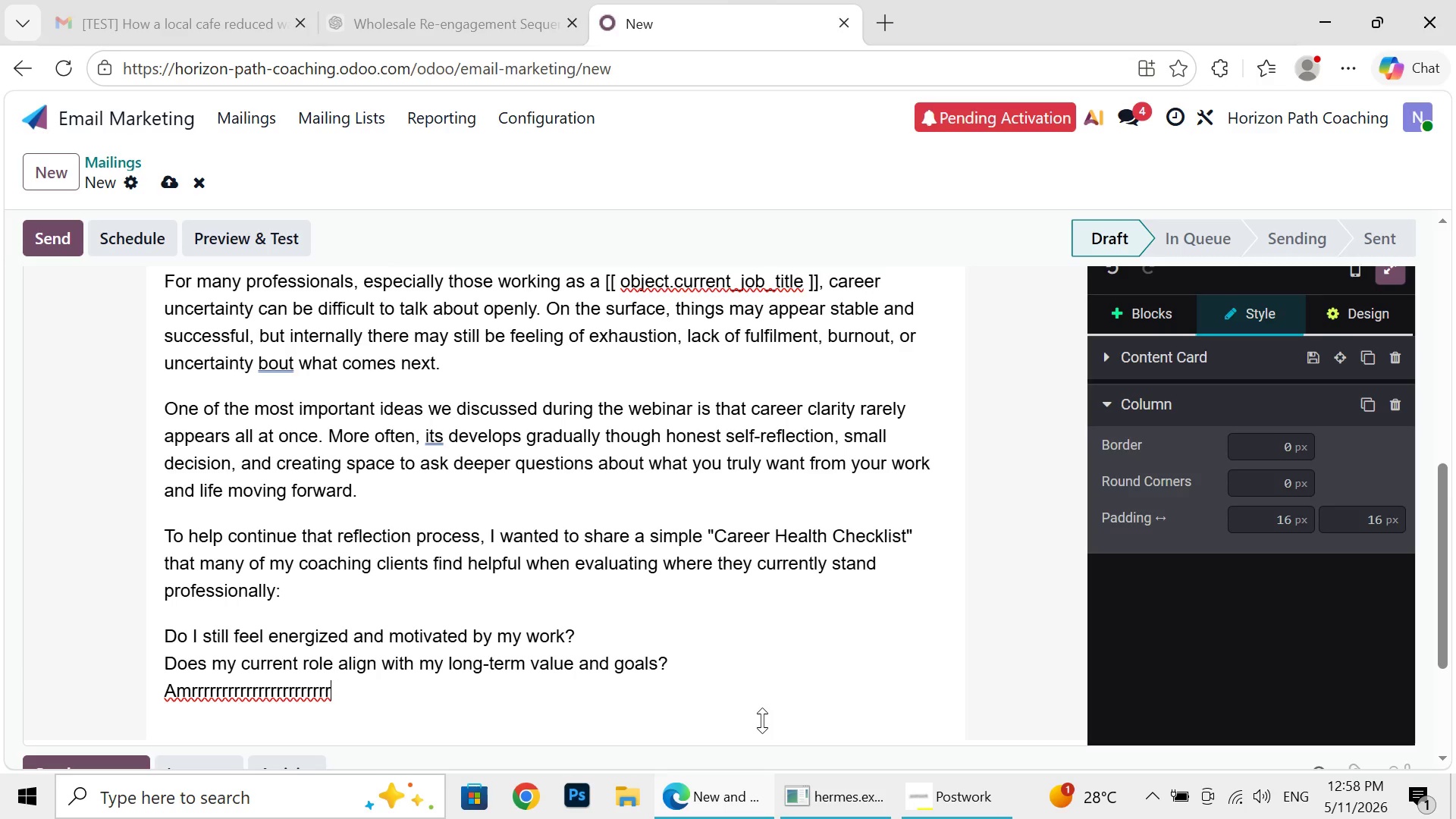 
key(Backspace)
 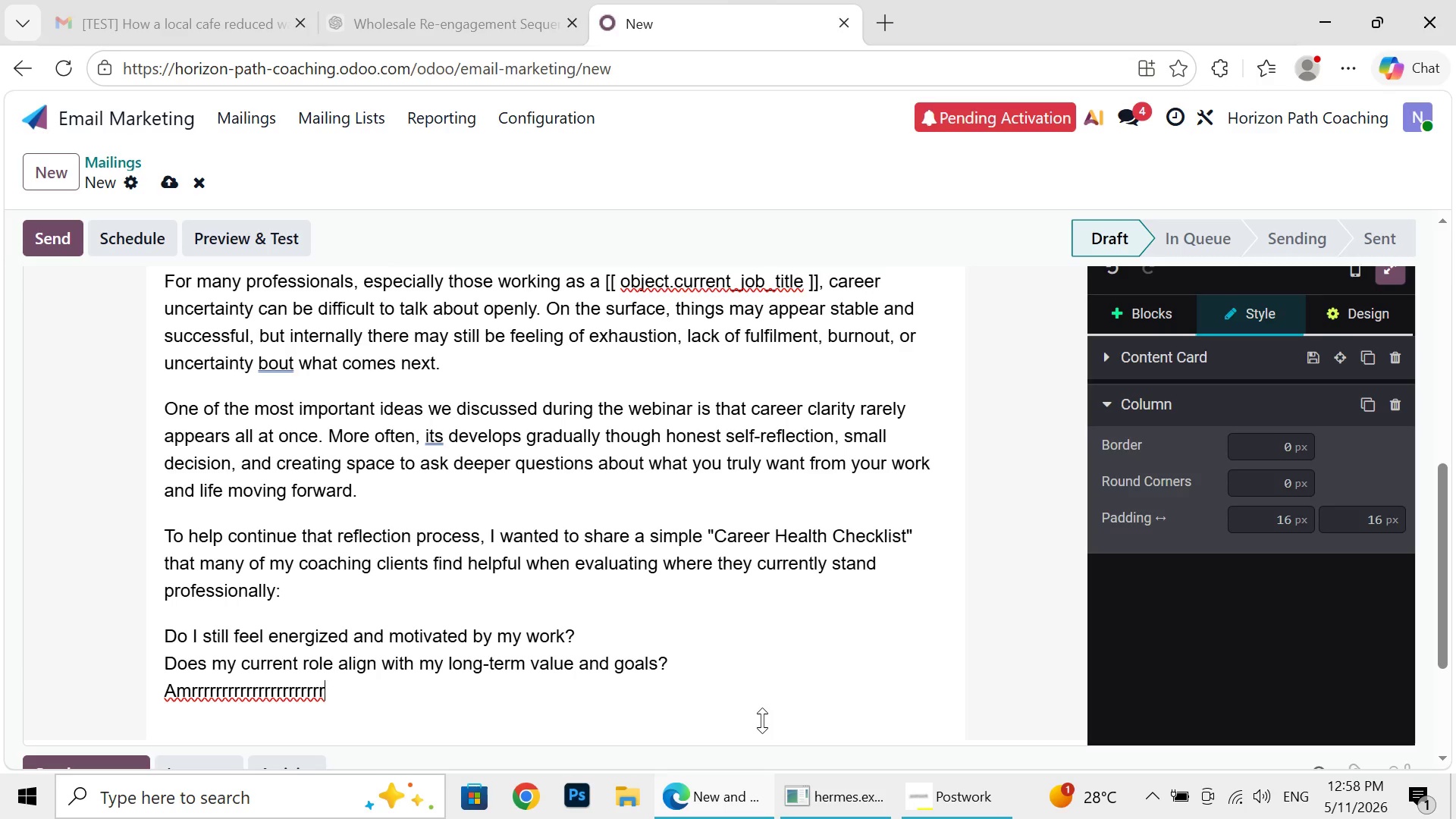 
key(Backspace)
 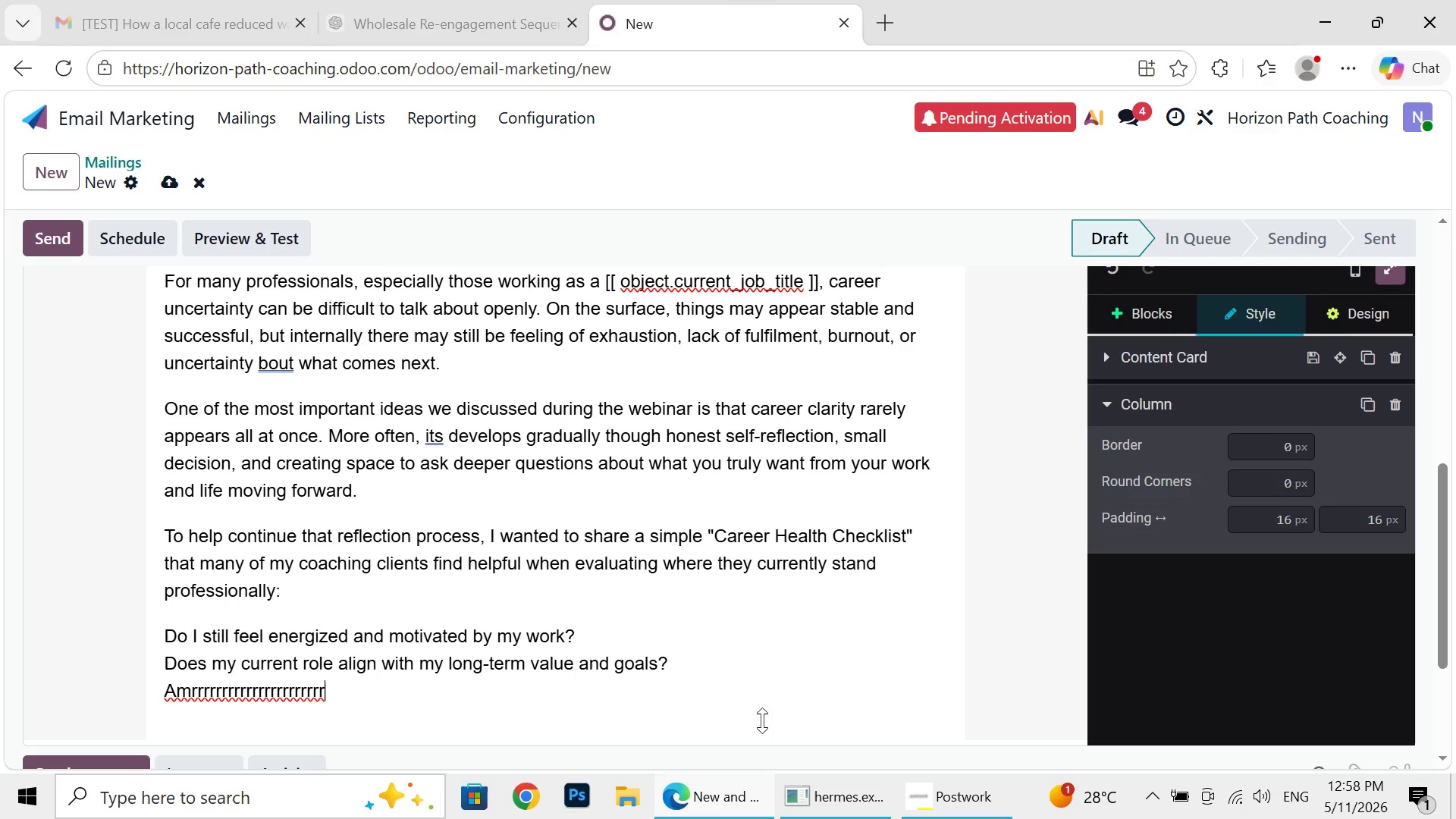 
key(Backspace)
 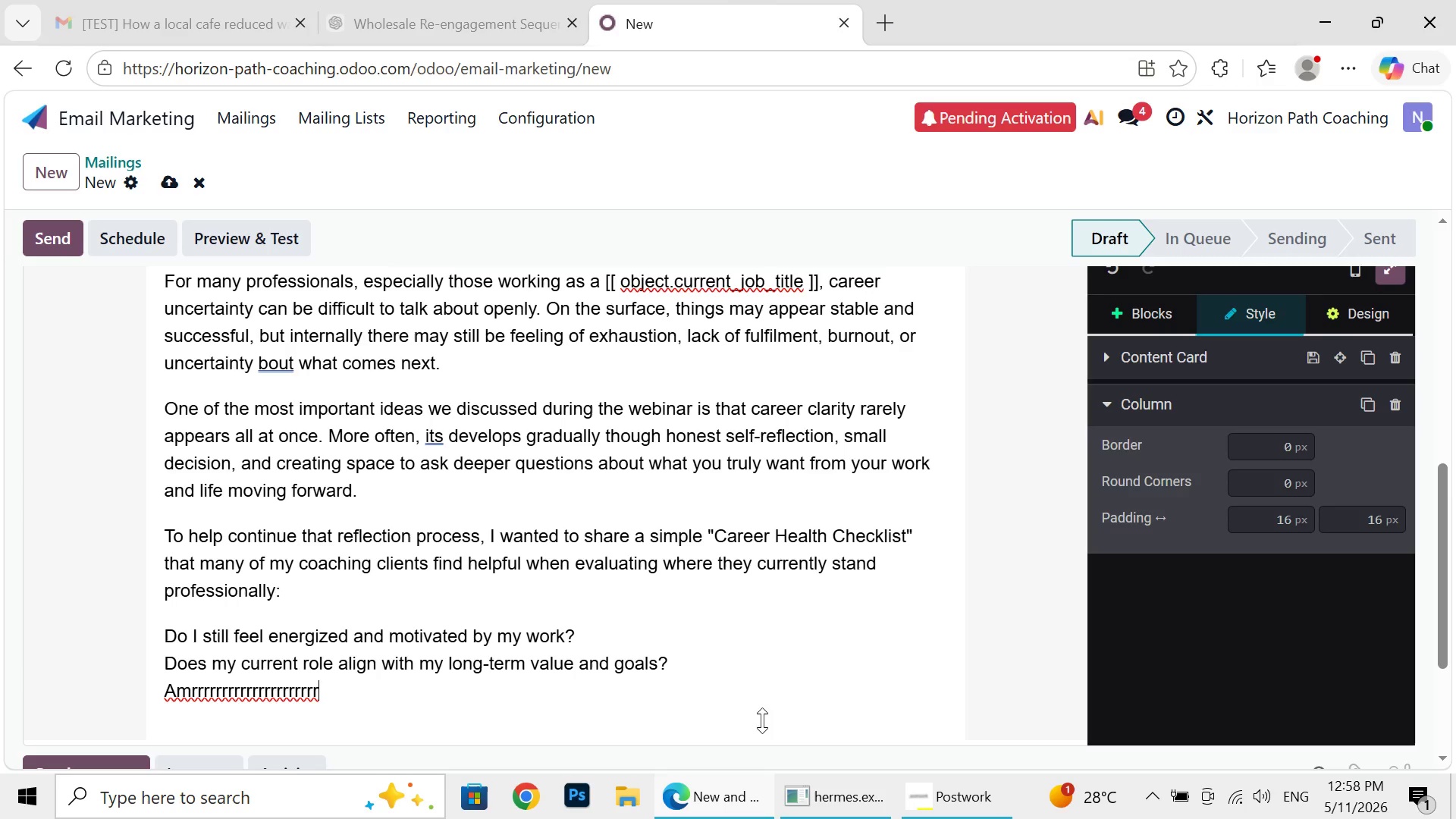 
key(Backspace)
 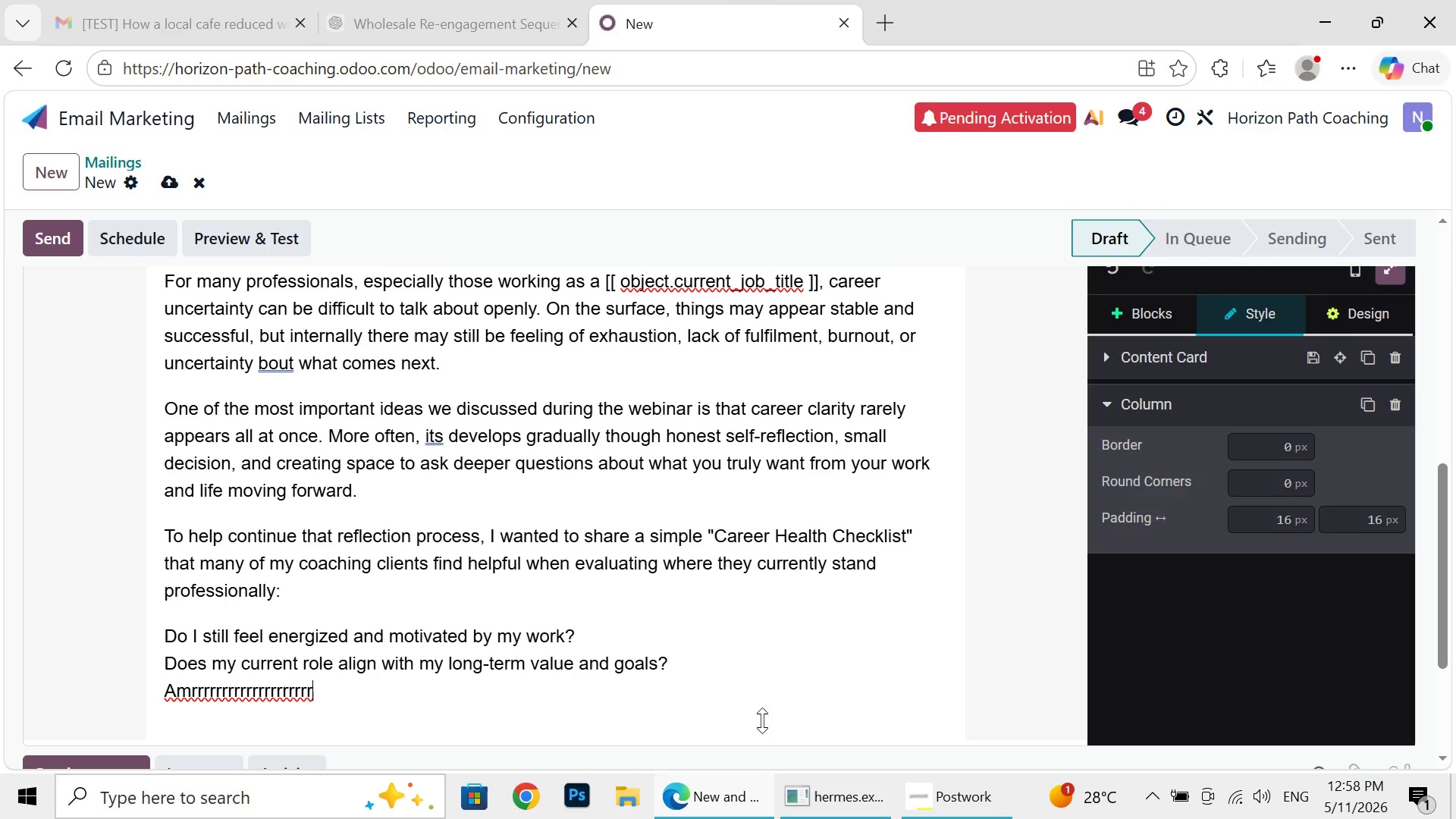 
key(Backspace)
 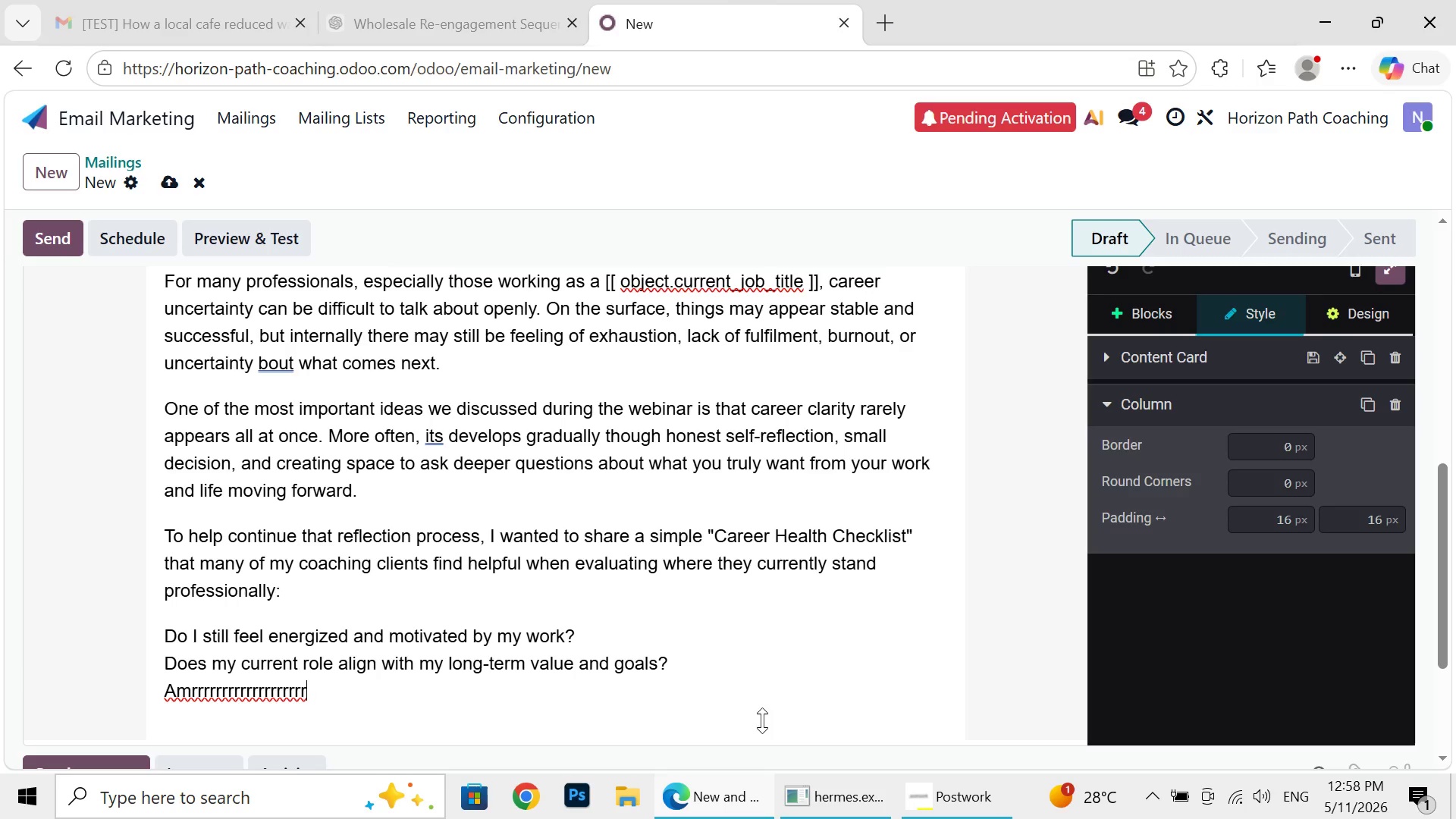 
key(Backspace)
 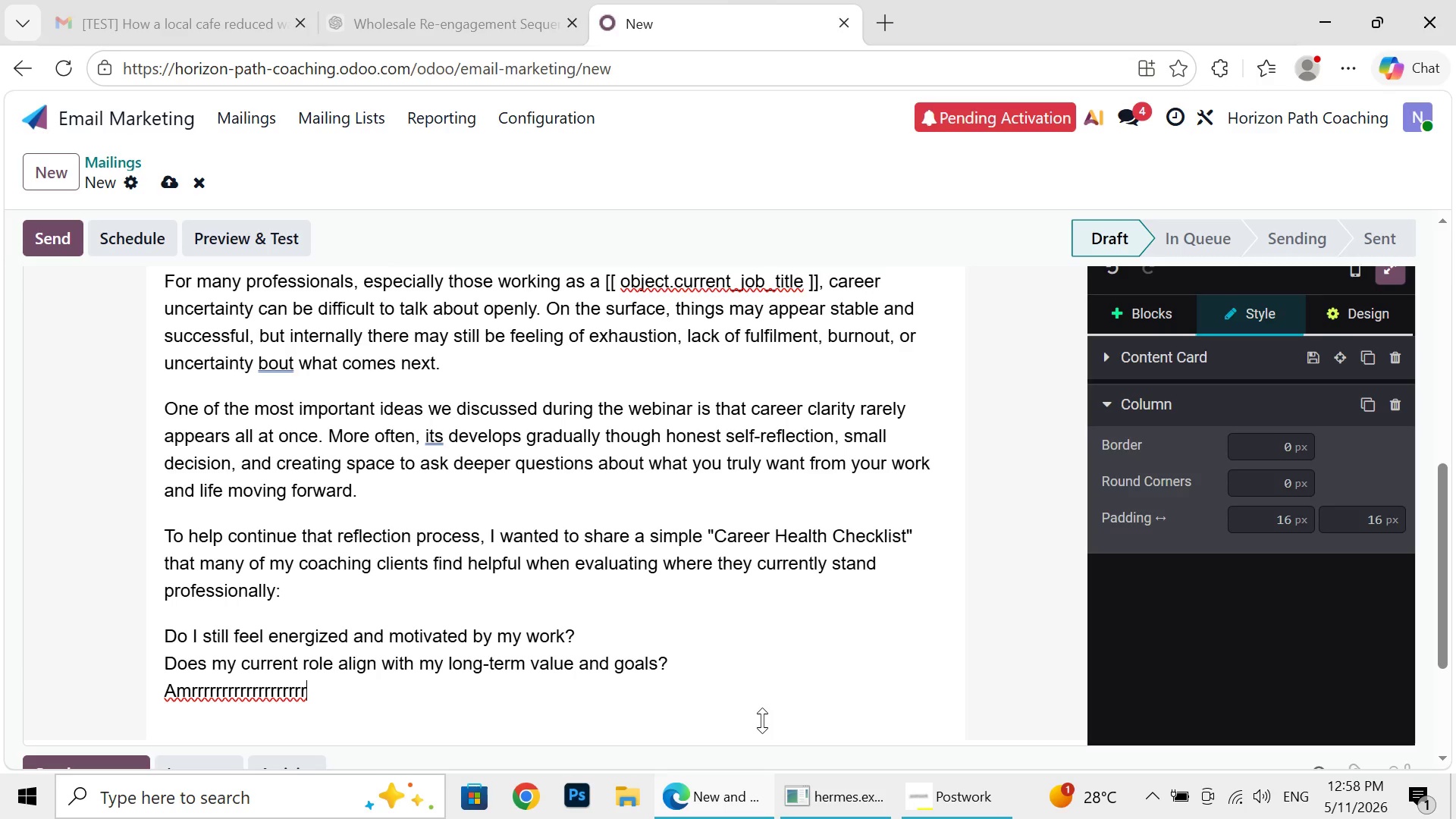 
key(Backspace)
 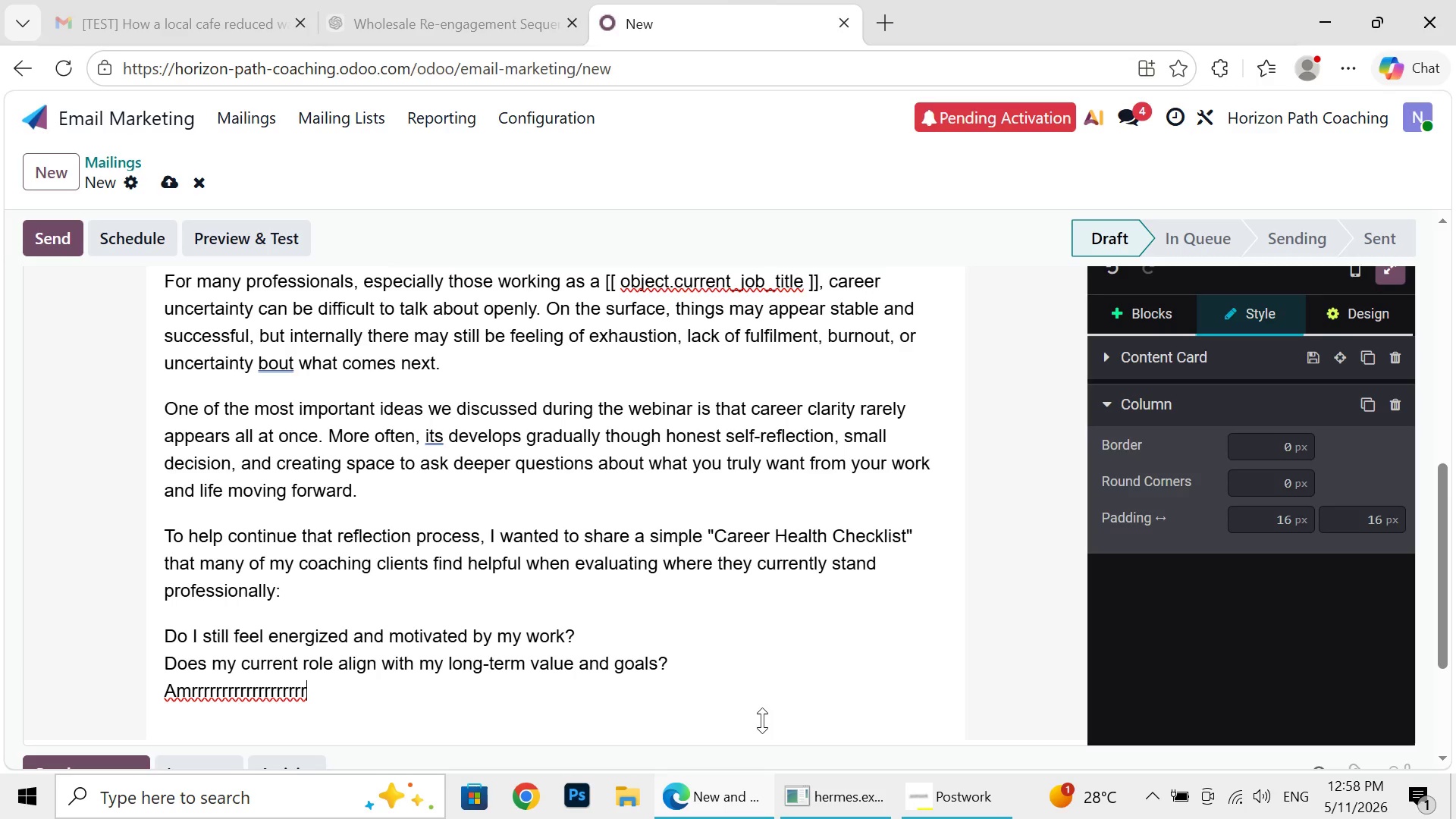 
key(Backspace)
 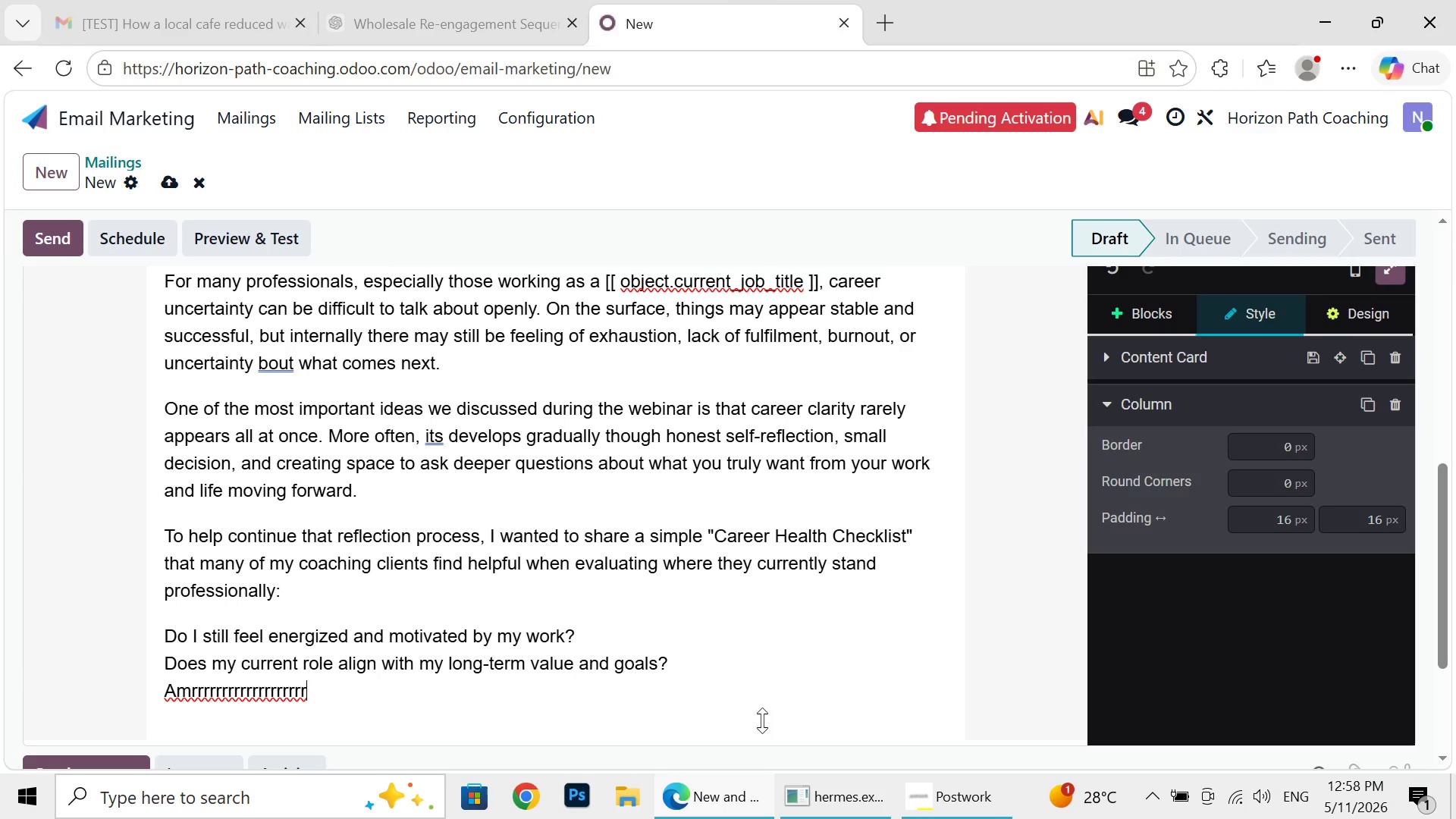 
key(Backspace)
 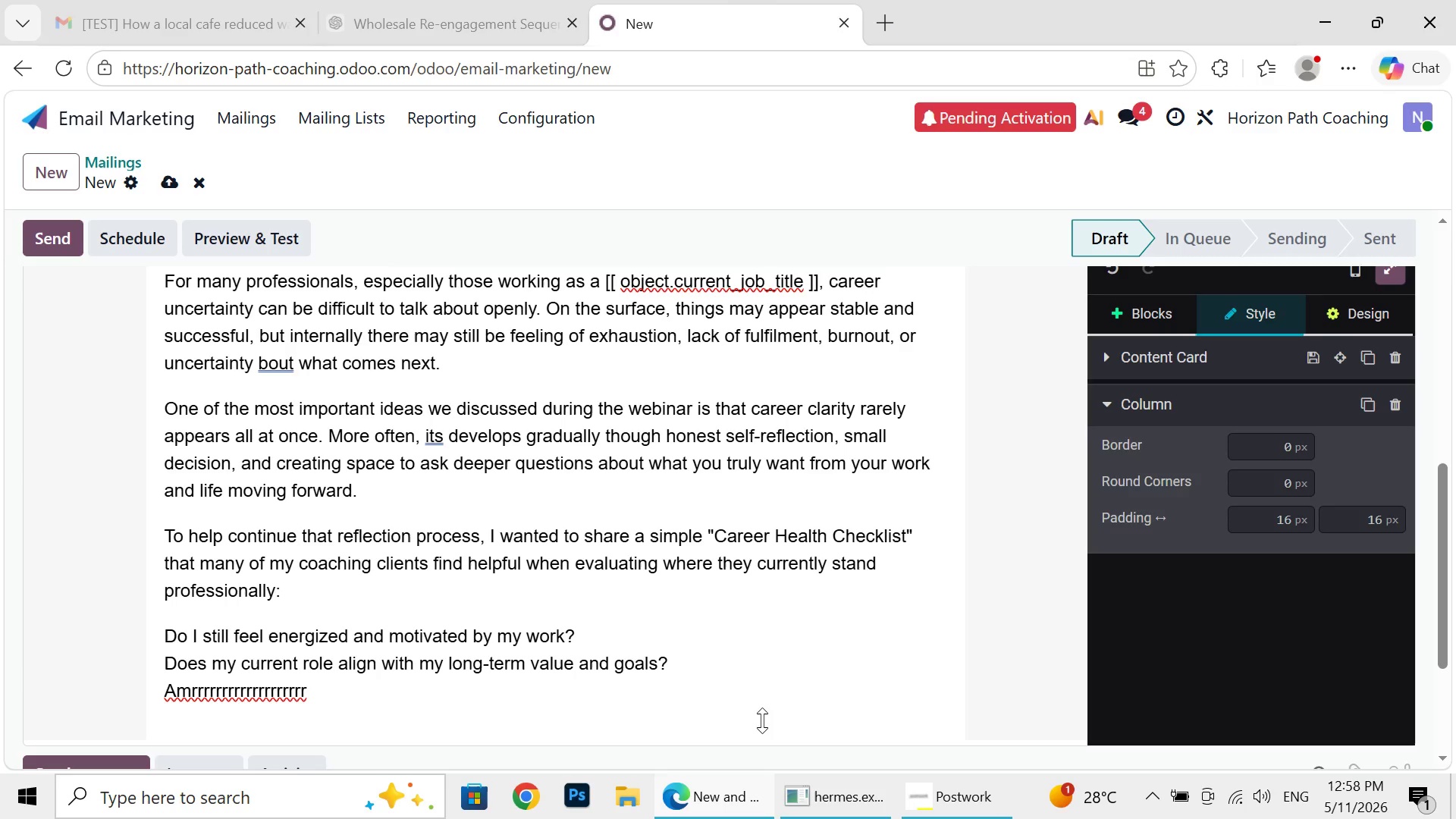 
key(Backspace)
 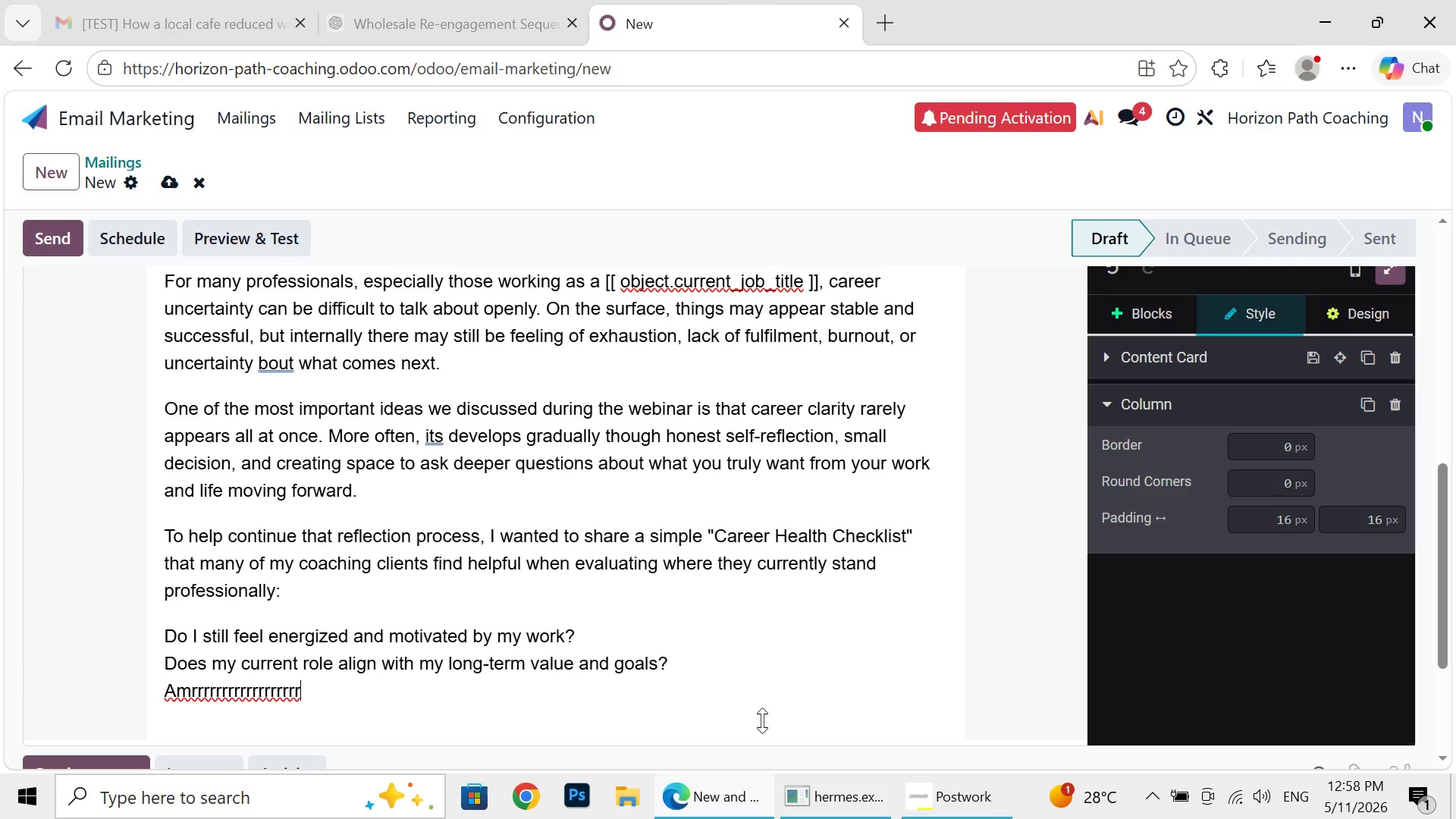 
key(Backspace)
 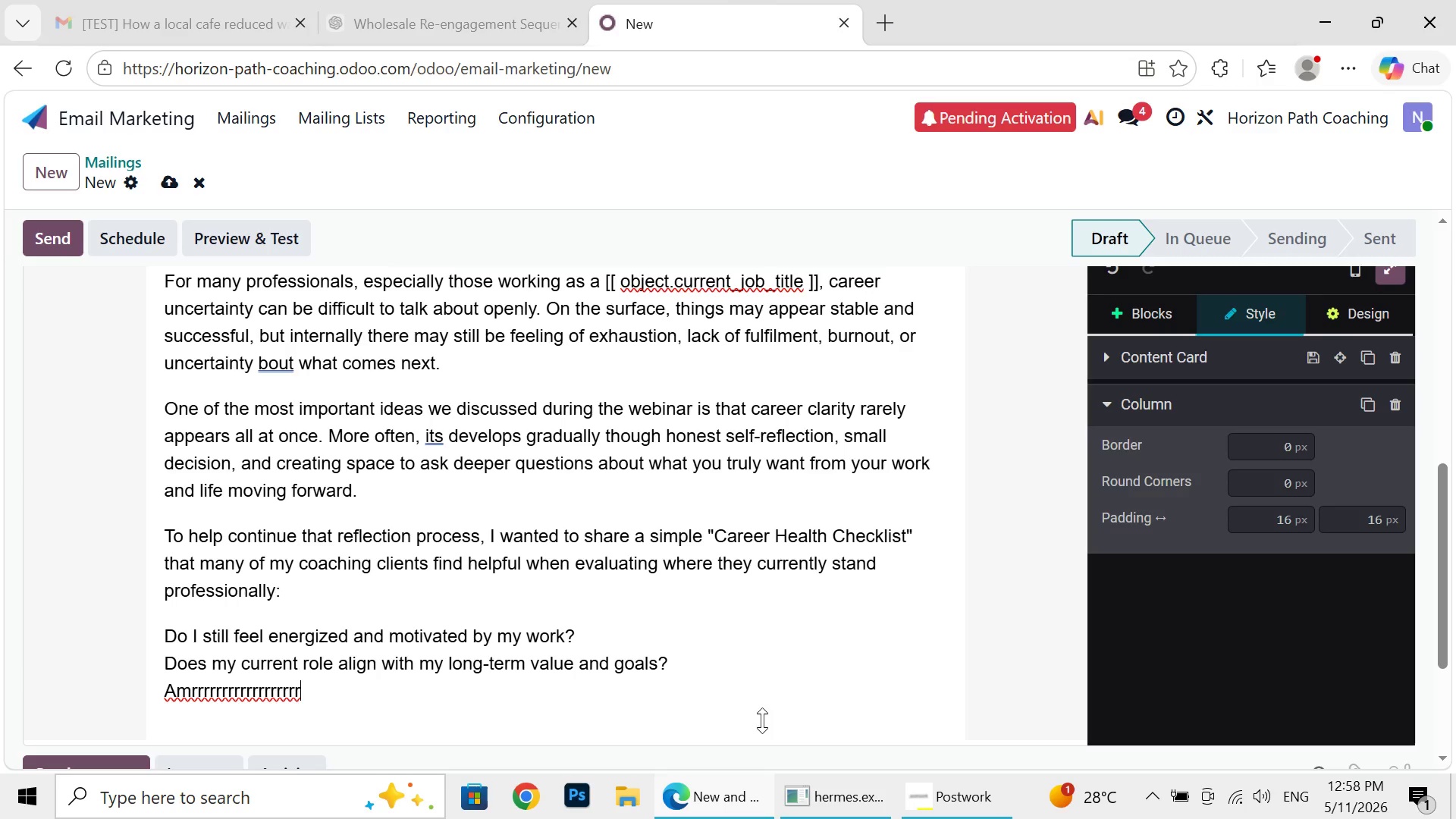 
key(Backspace)
 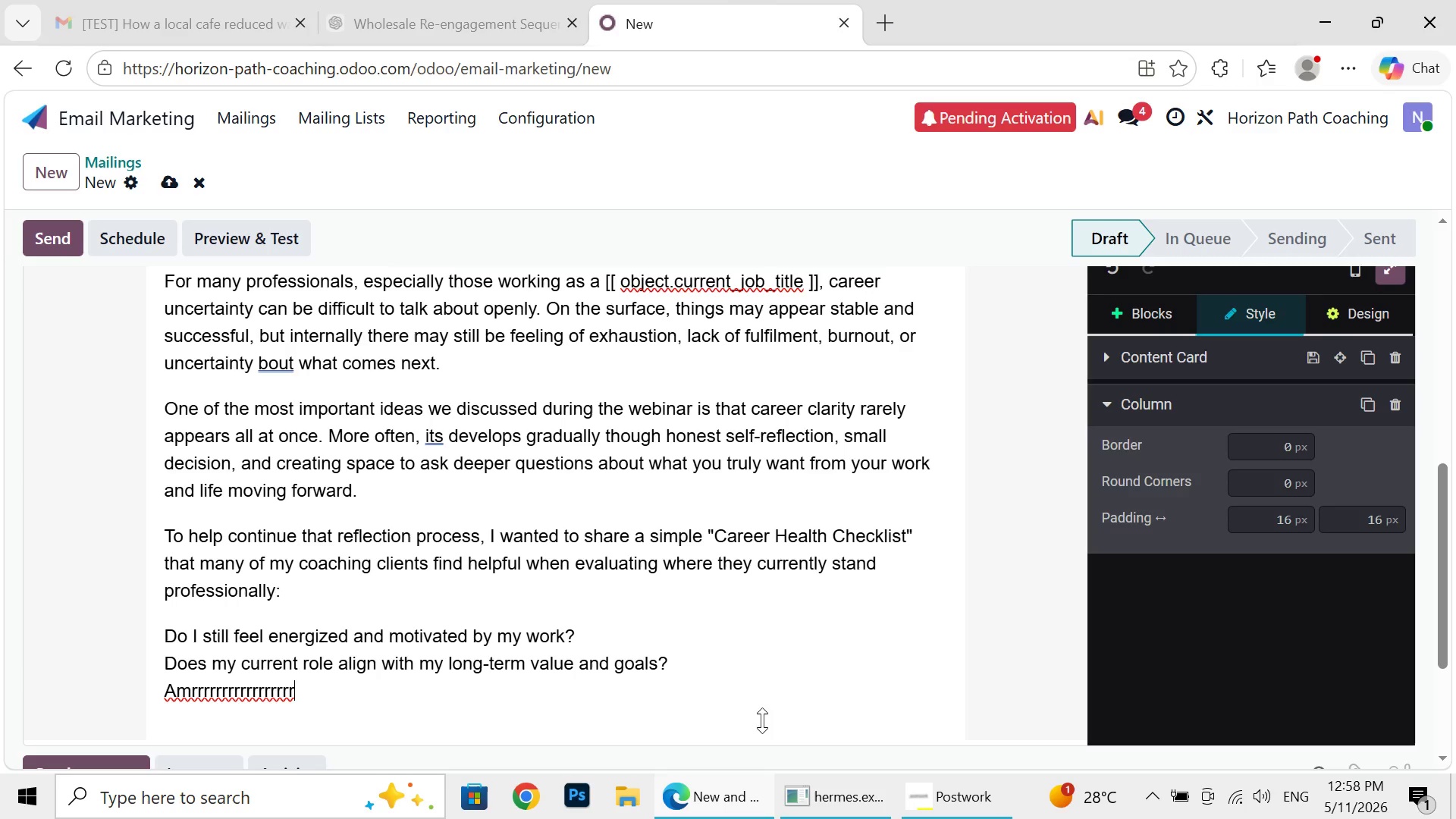 
key(Backspace)
 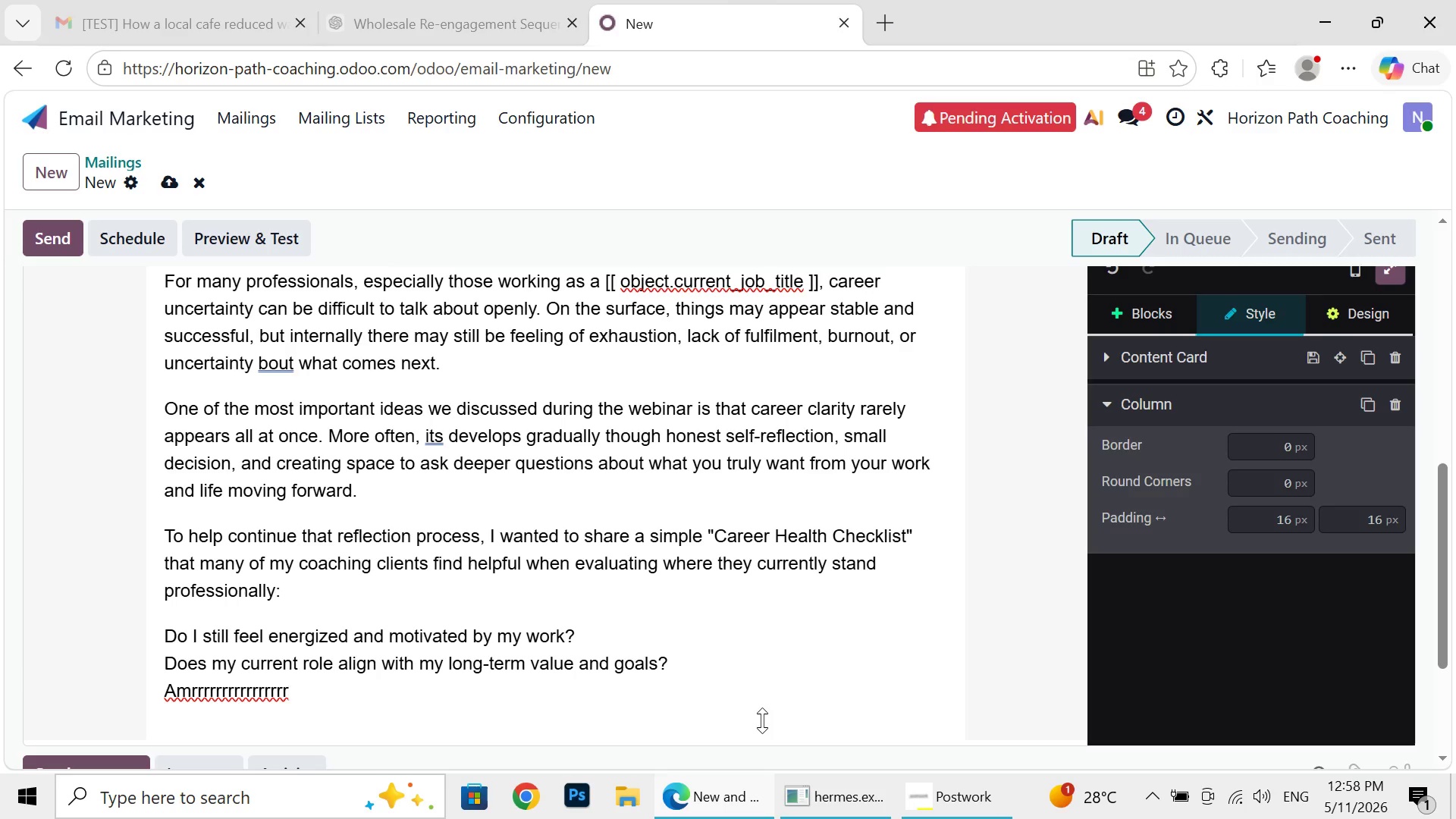 
key(Backspace)
 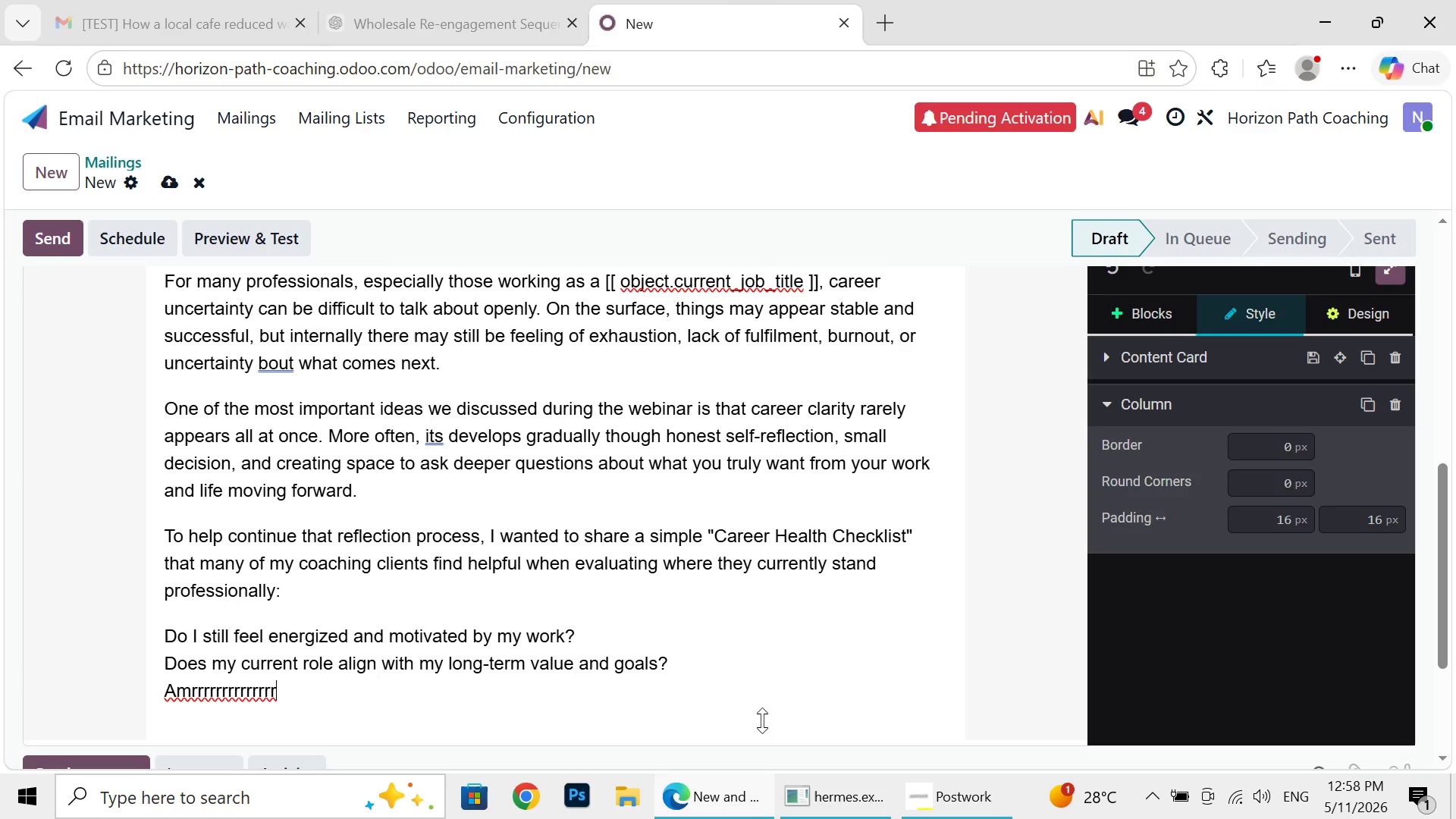 
key(Backspace)
 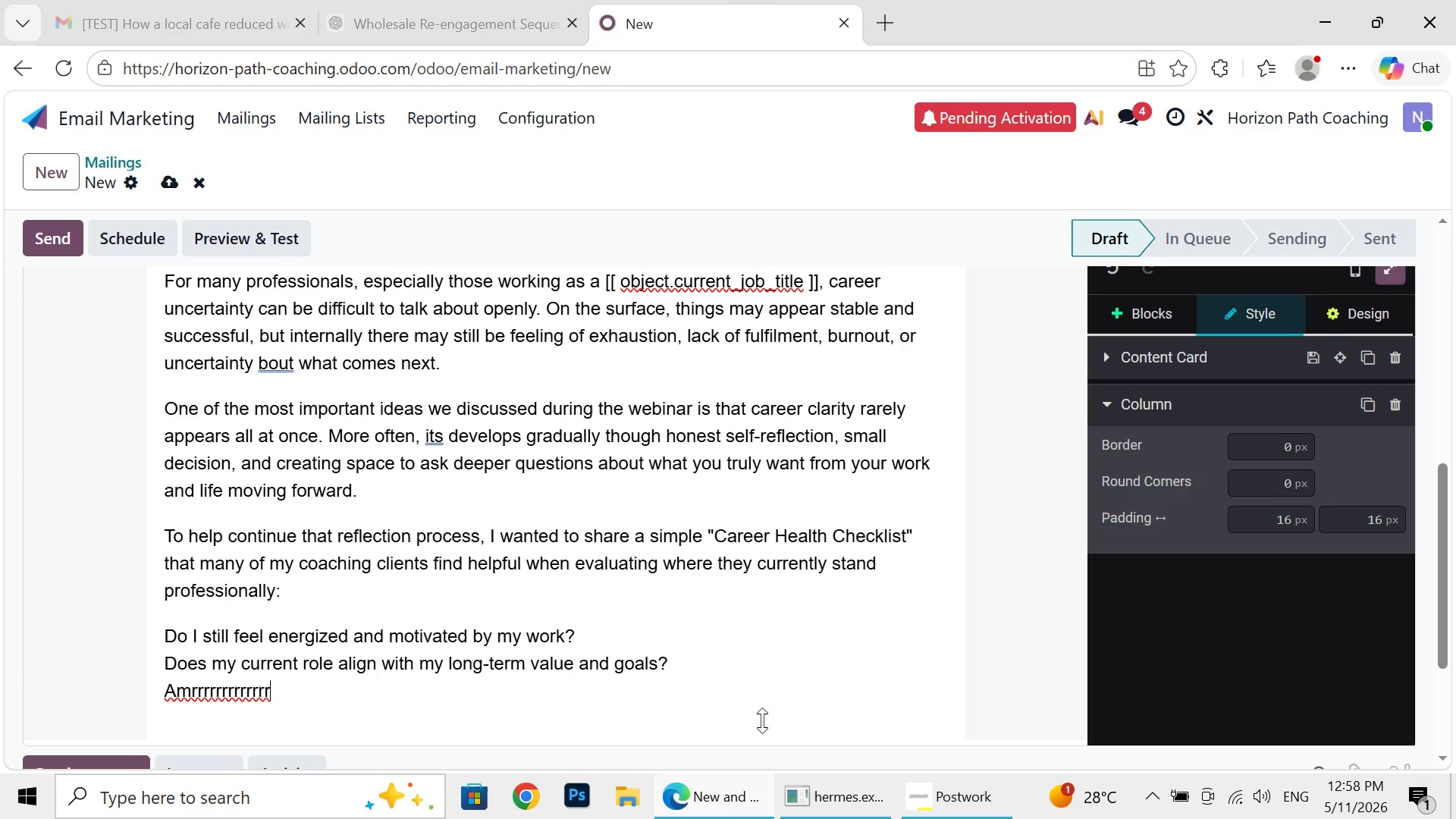 
key(Backspace)
 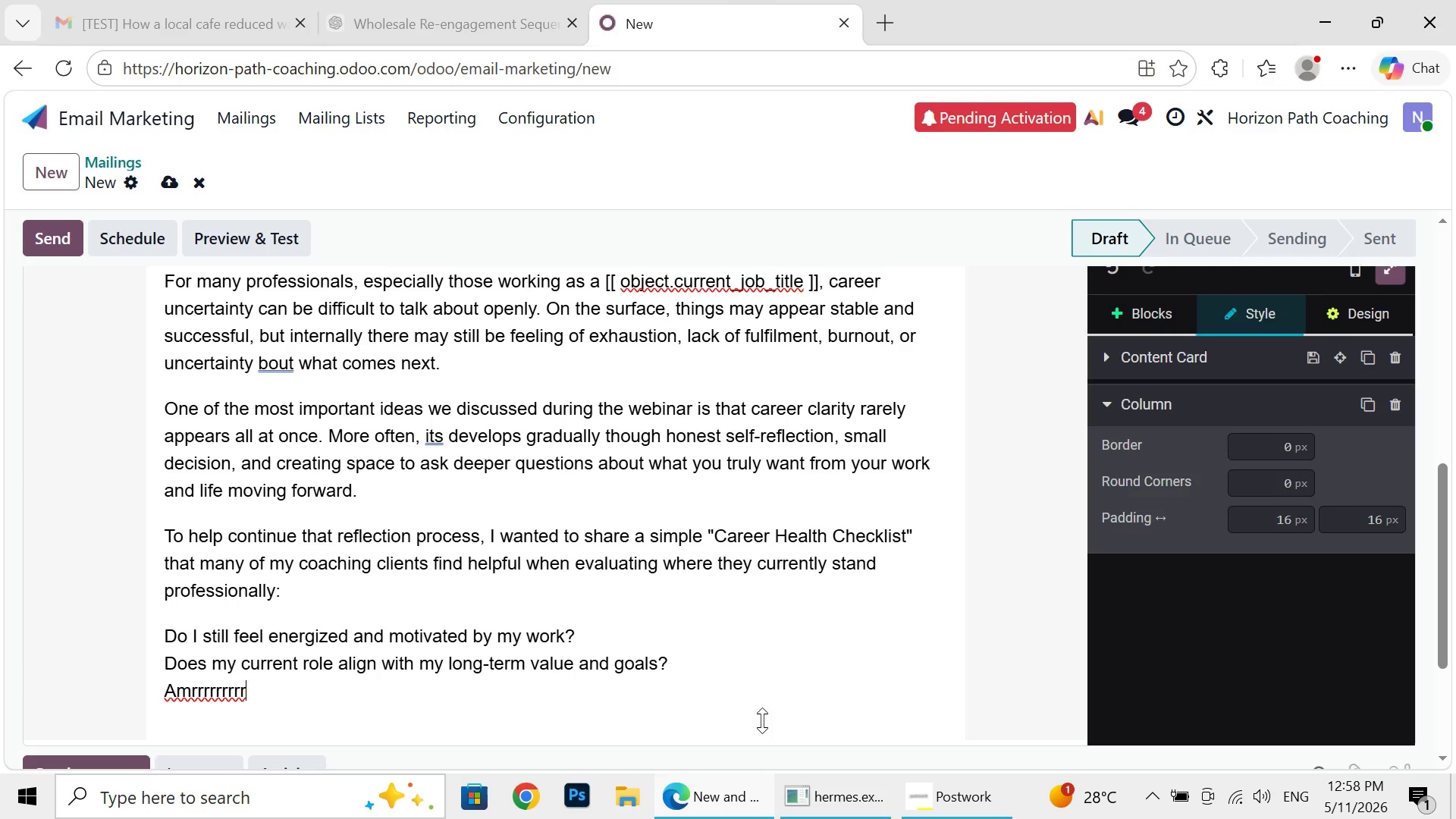 
key(Backspace)
 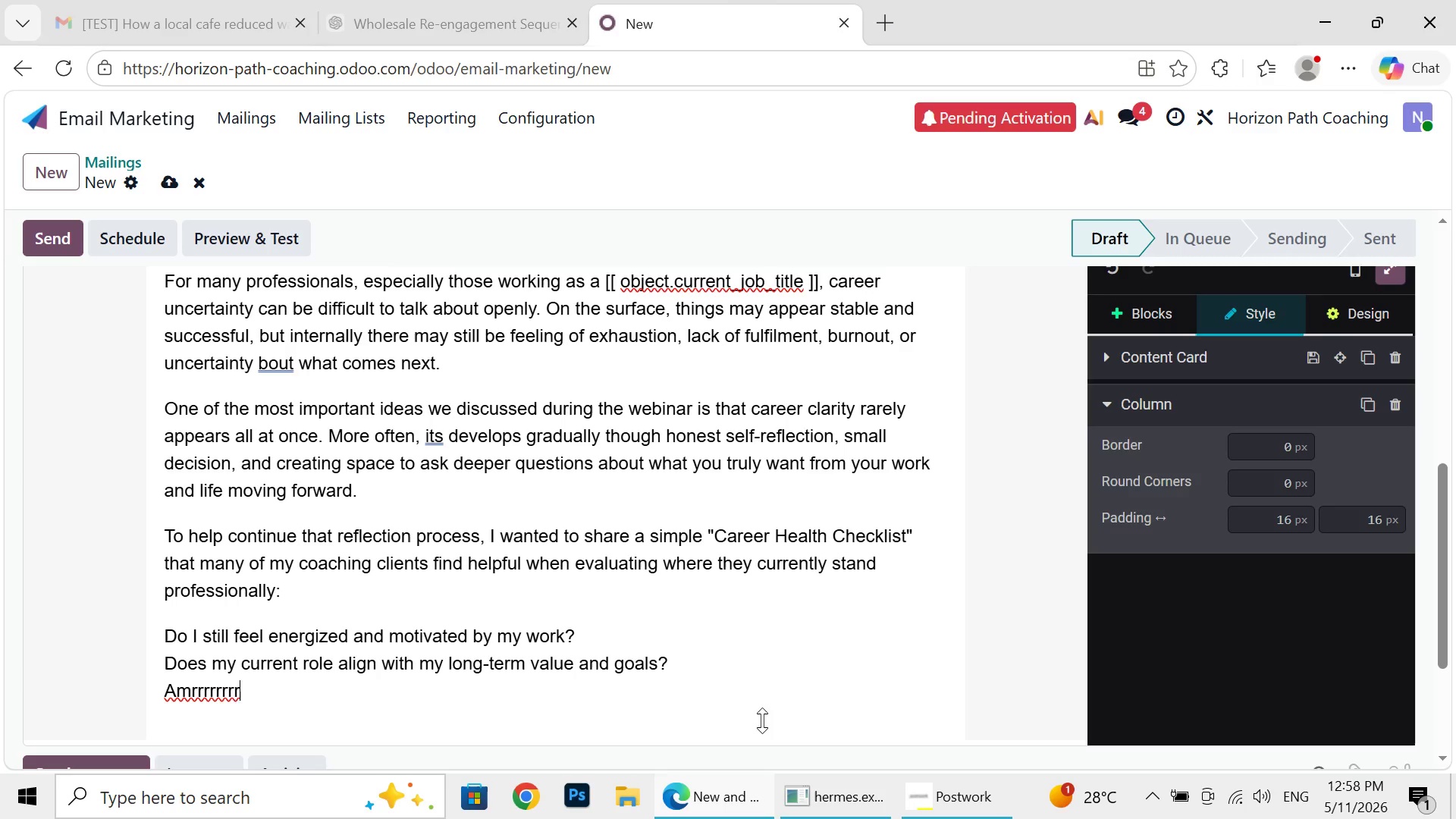 
key(Backspace)
 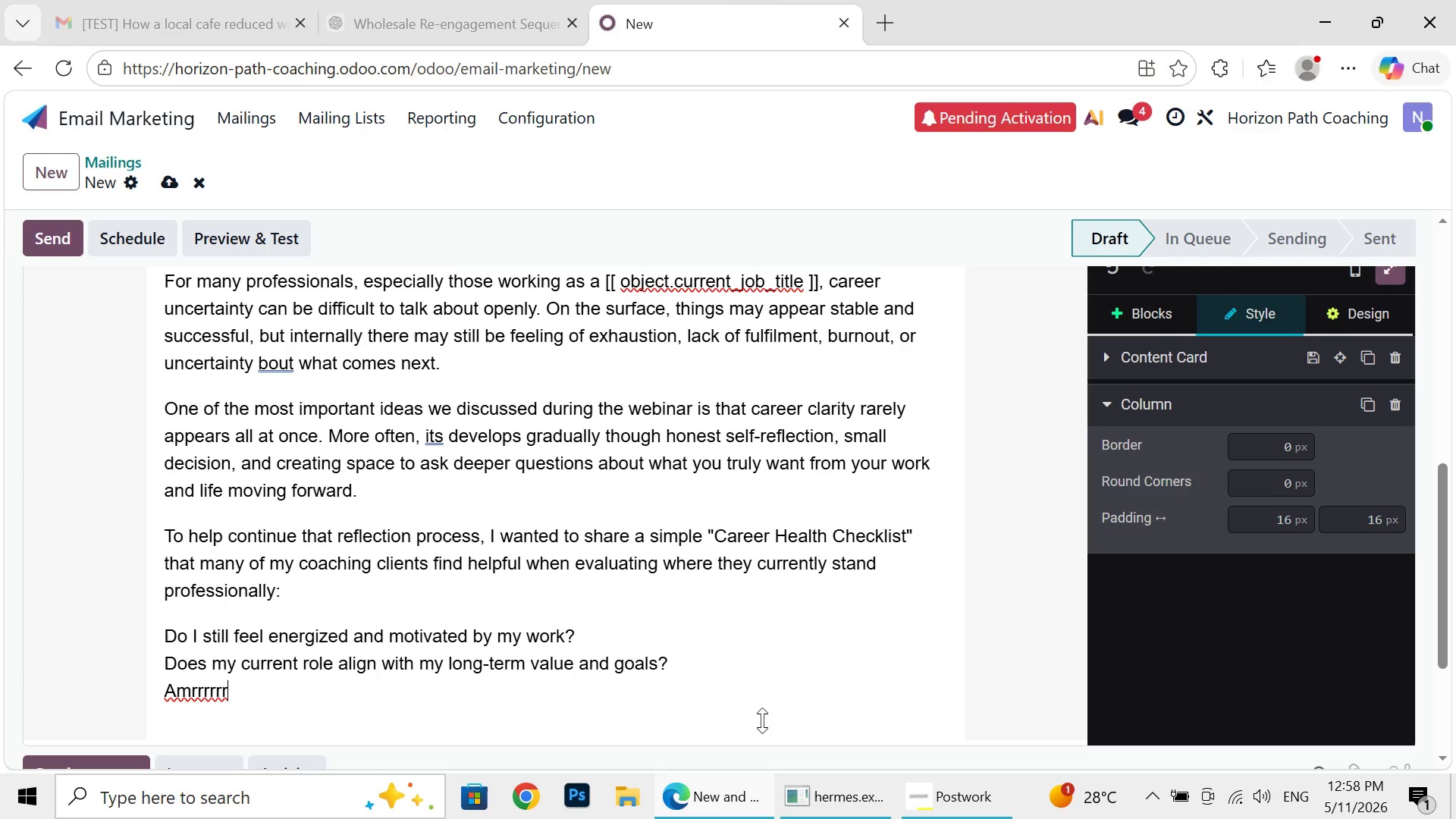 
key(Backspace)
 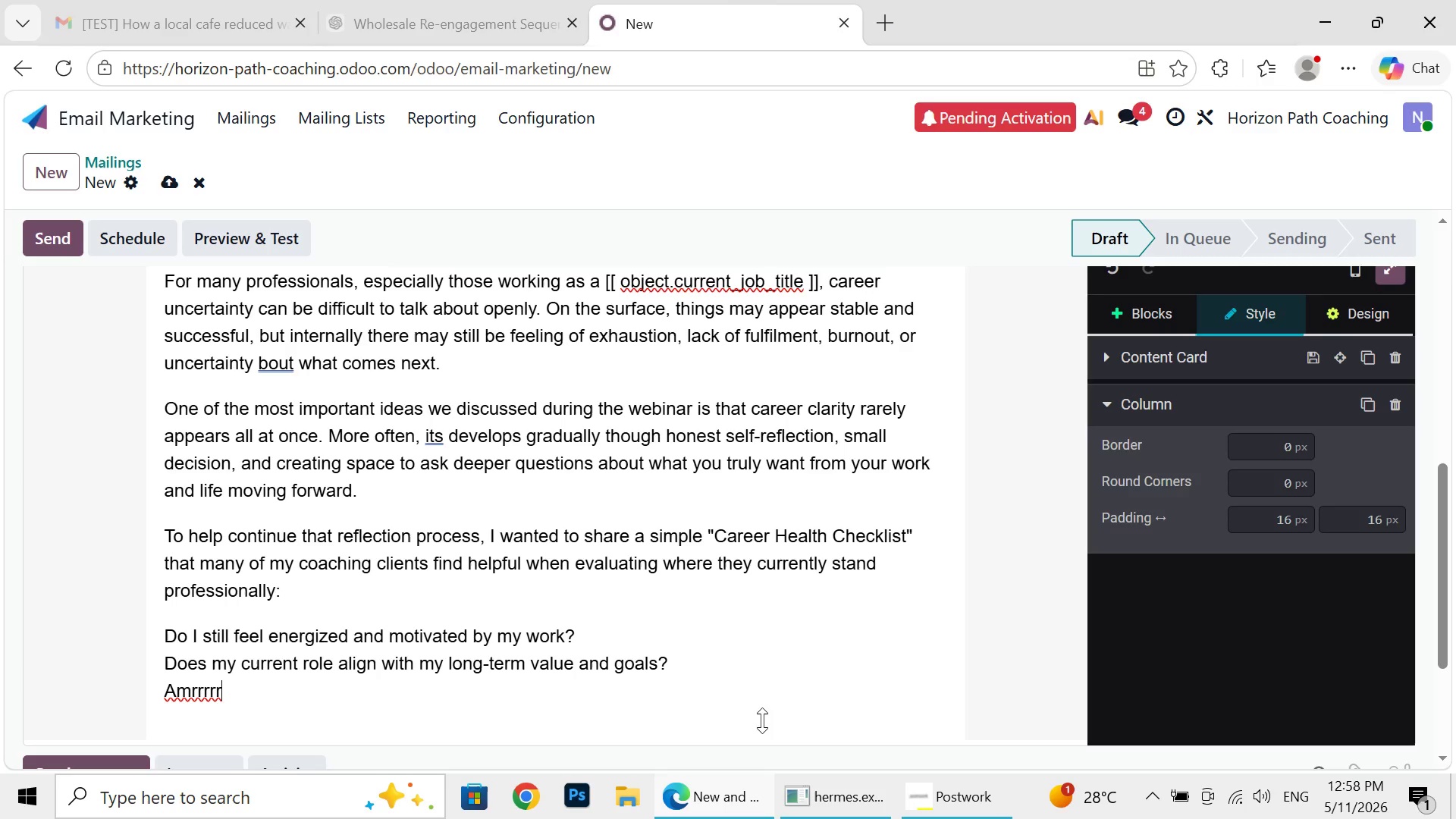 
key(Backspace)
 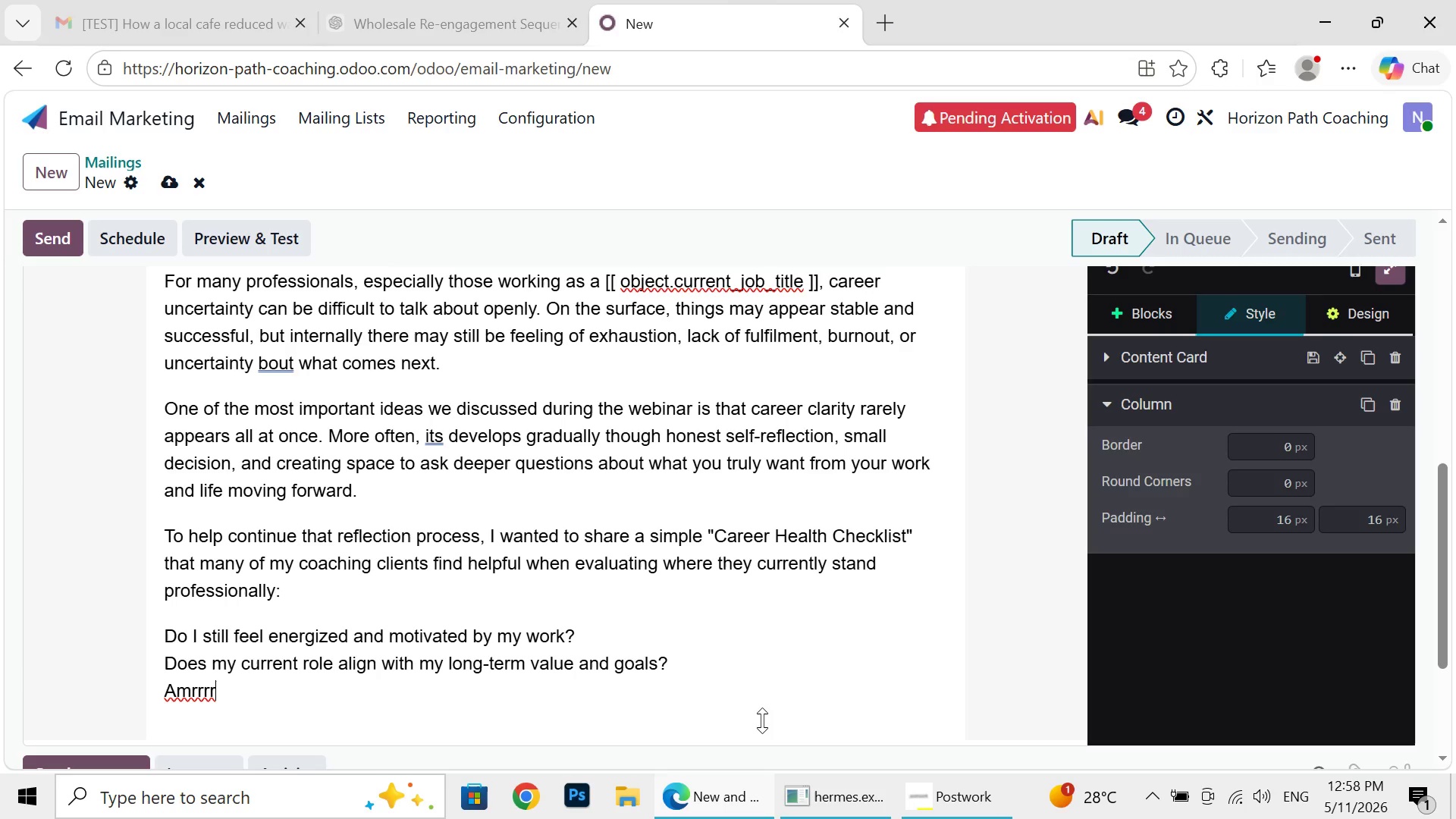 
key(Backspace)
 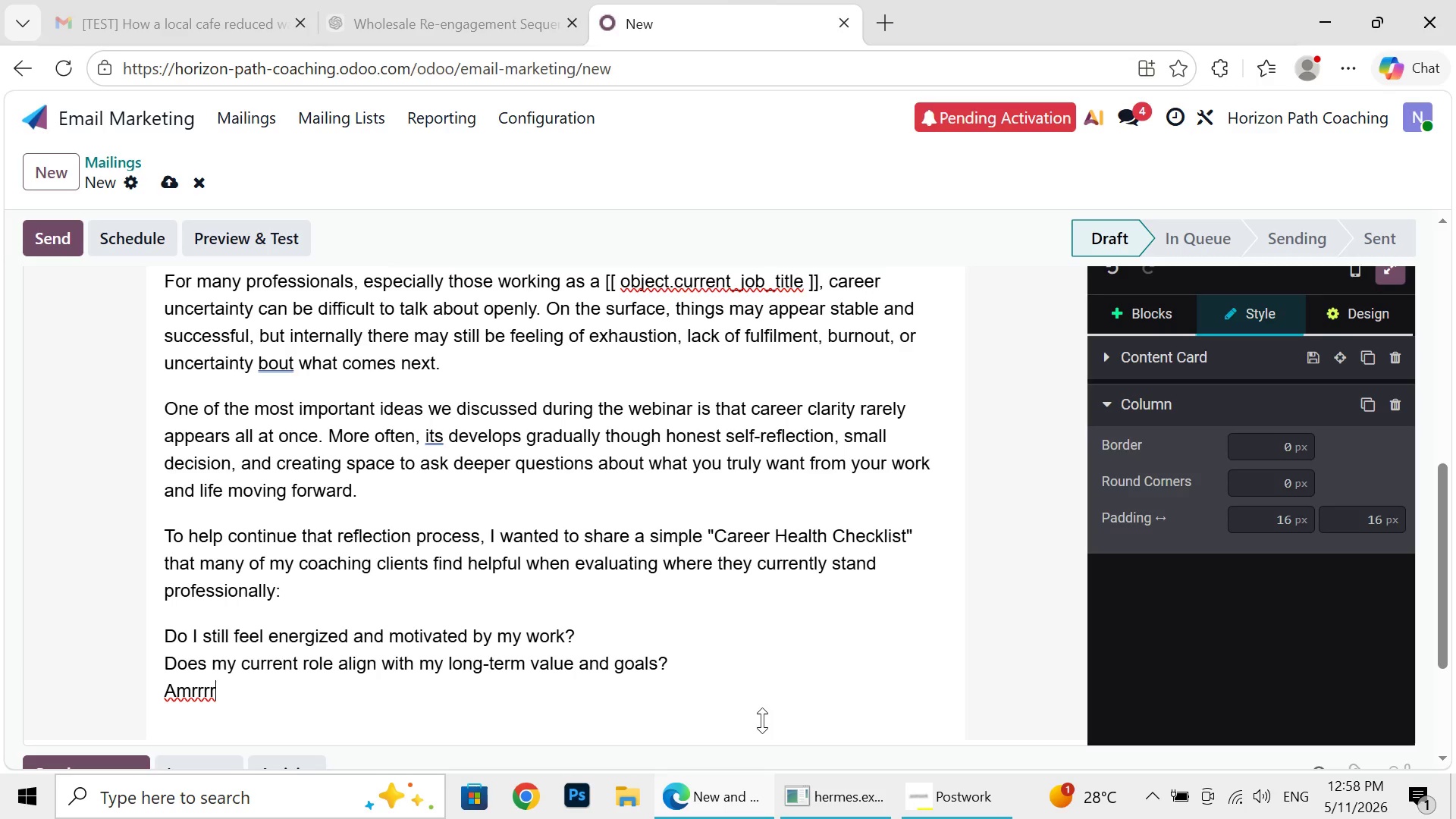 
key(Backspace)
 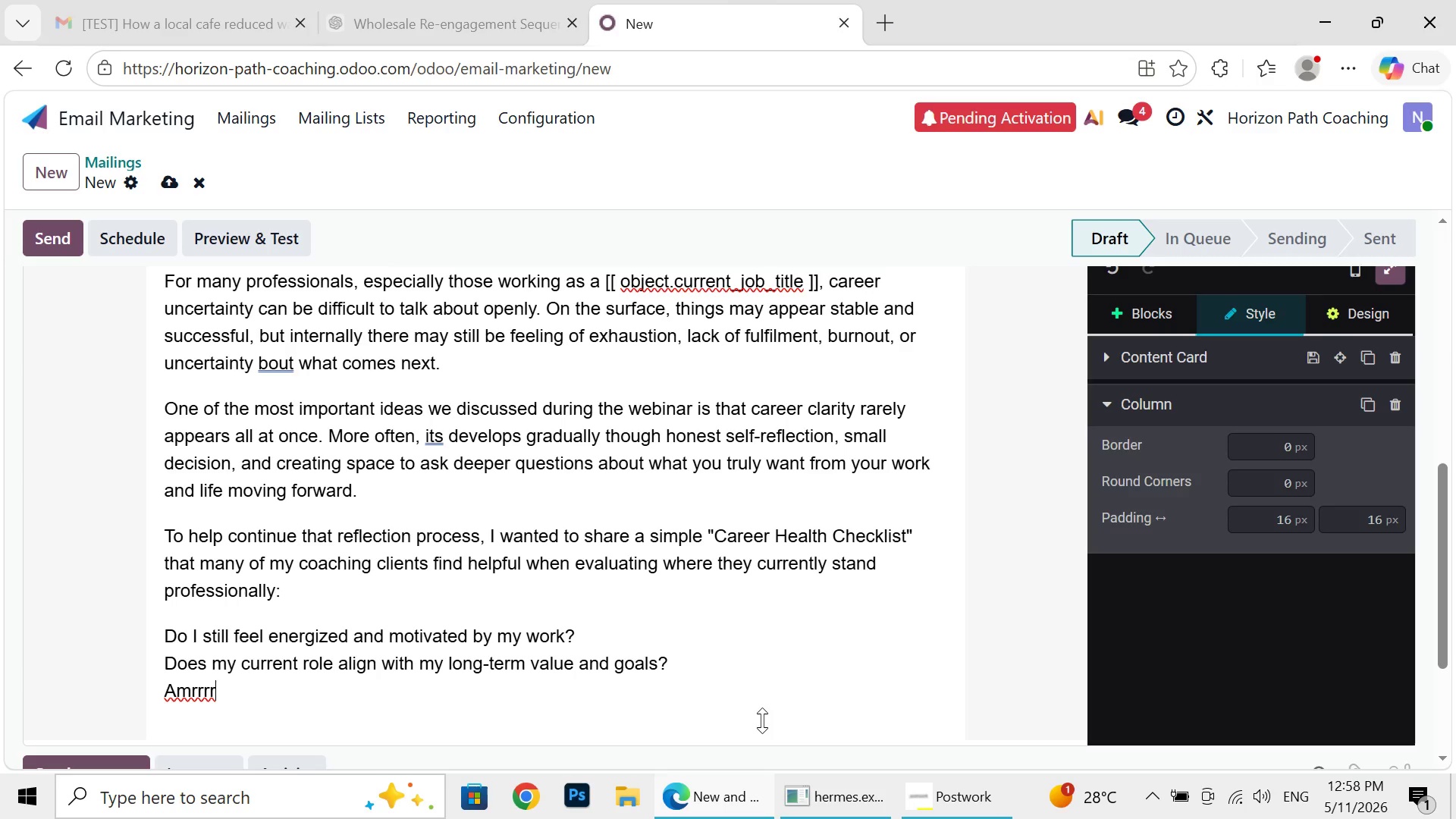 
key(Backspace)
 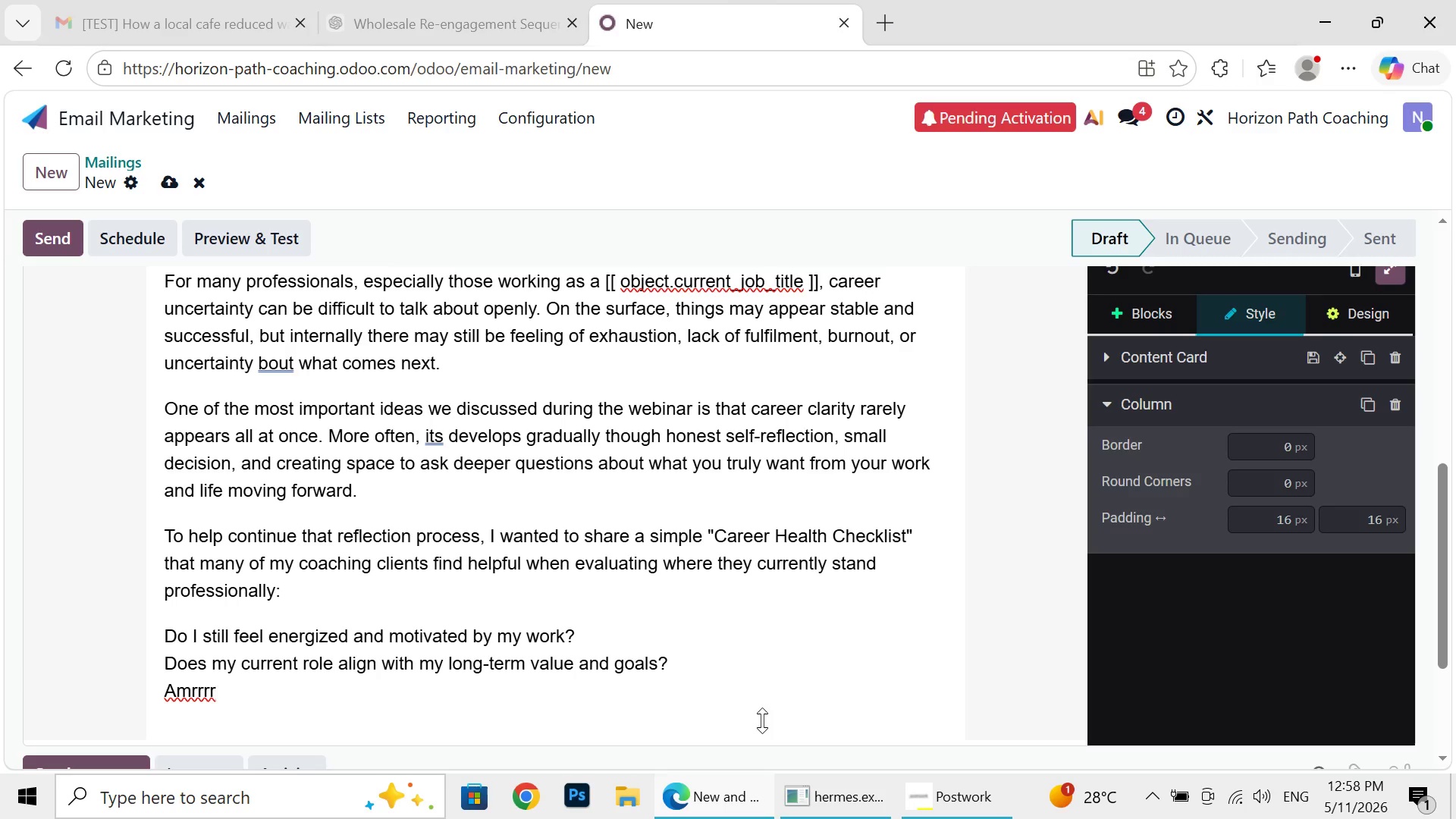 
key(Backspace)
 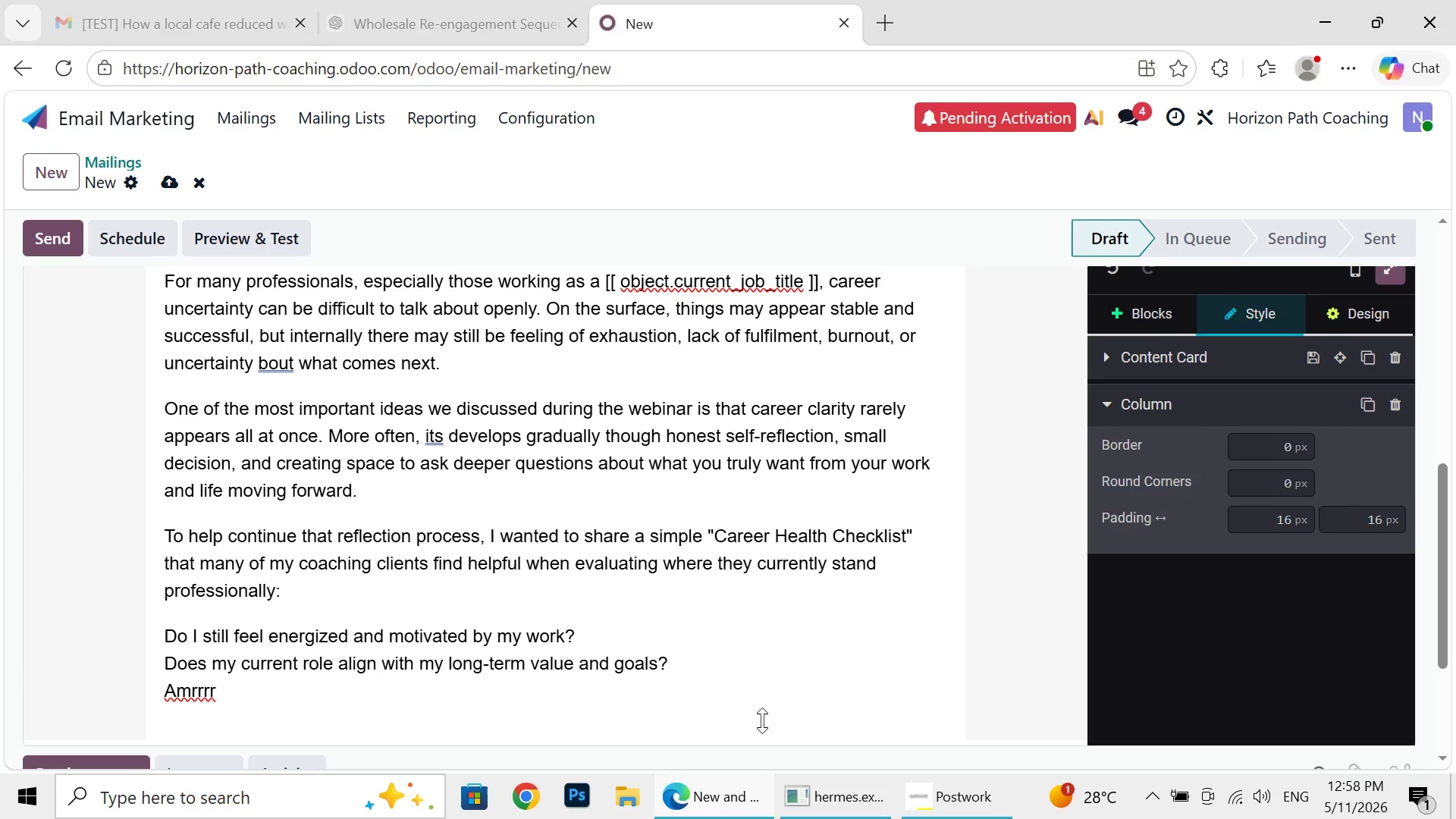 
key(Backspace)
 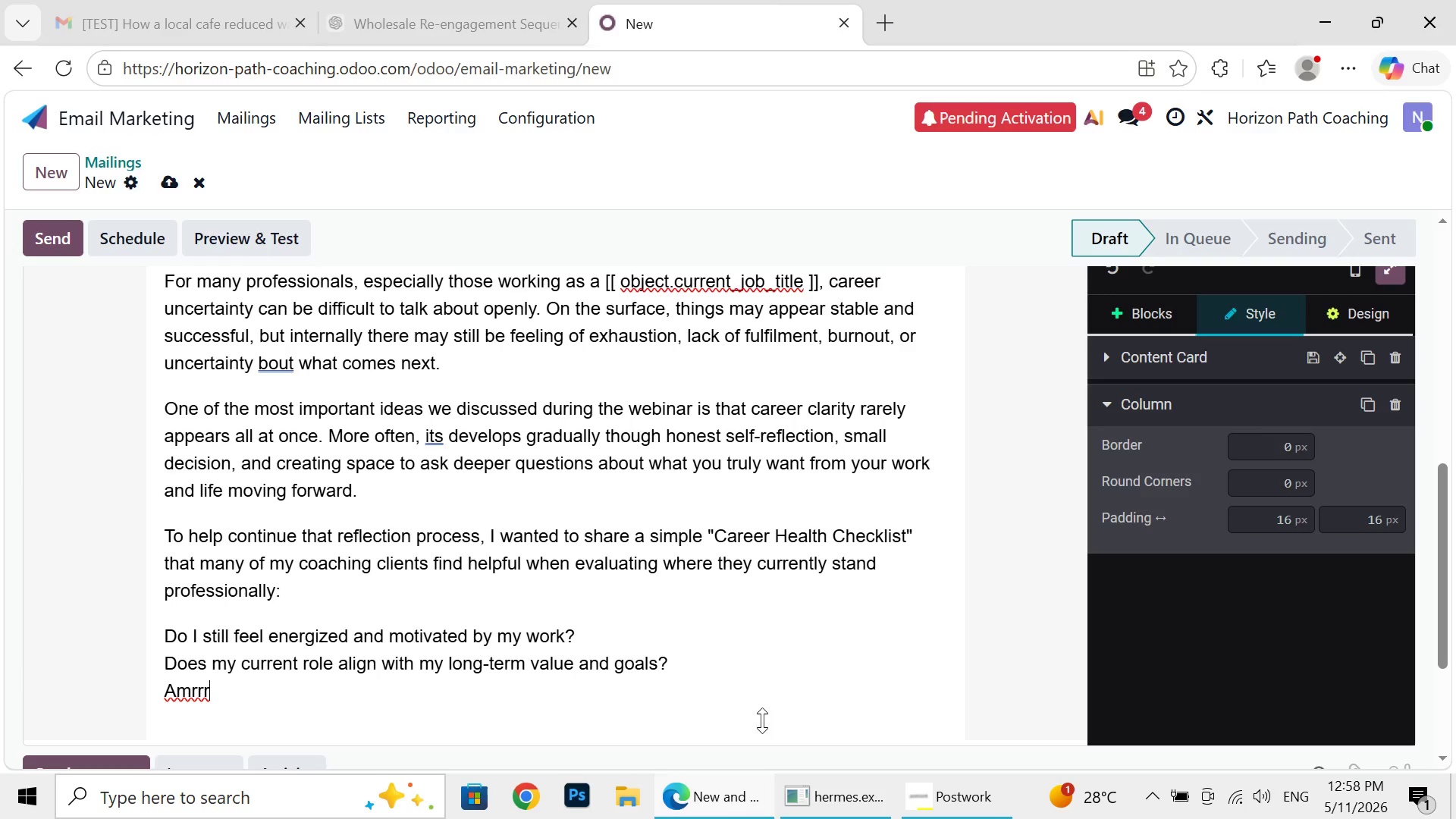 
key(Backspace)
 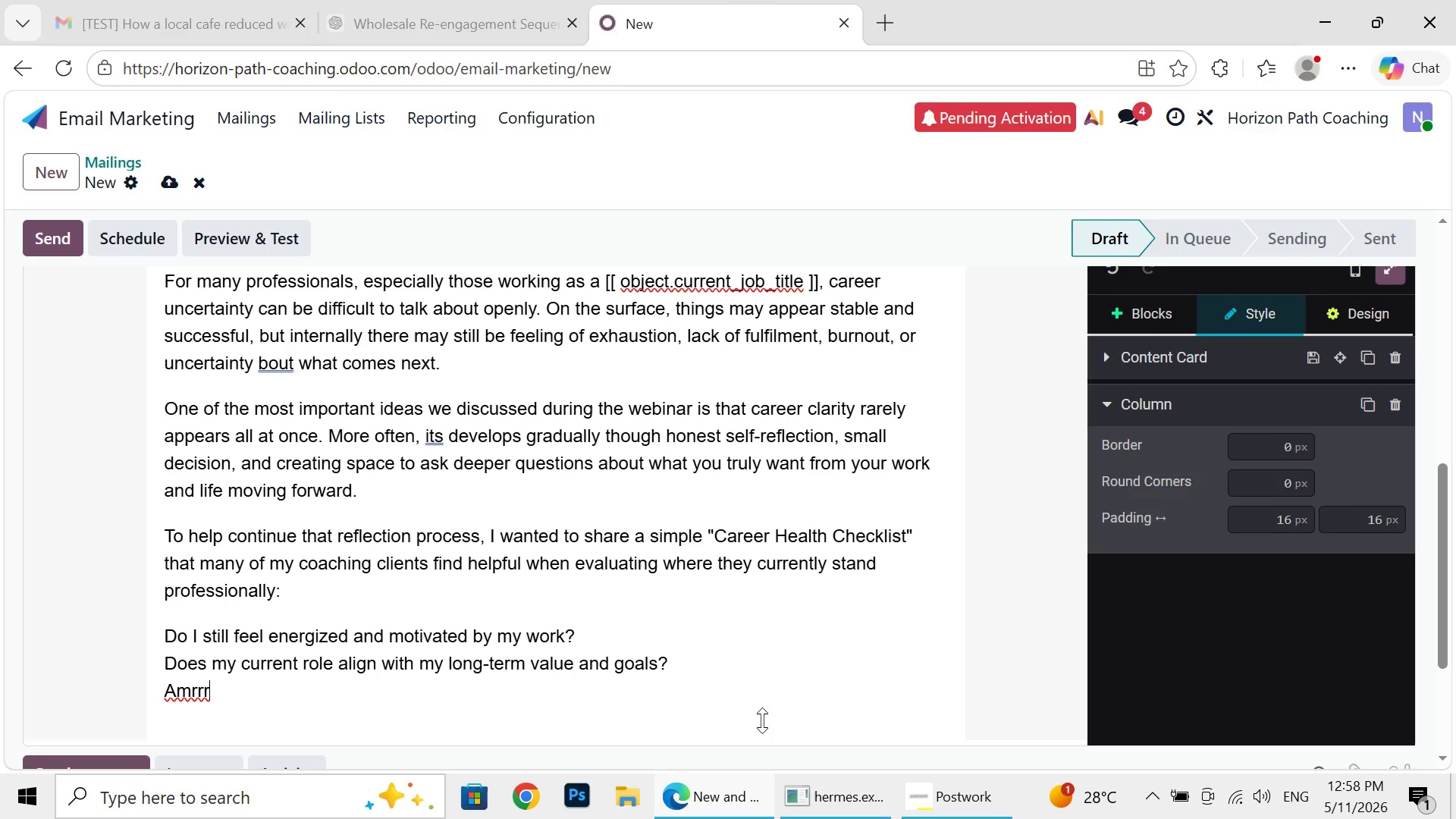 
key(Backspace)
 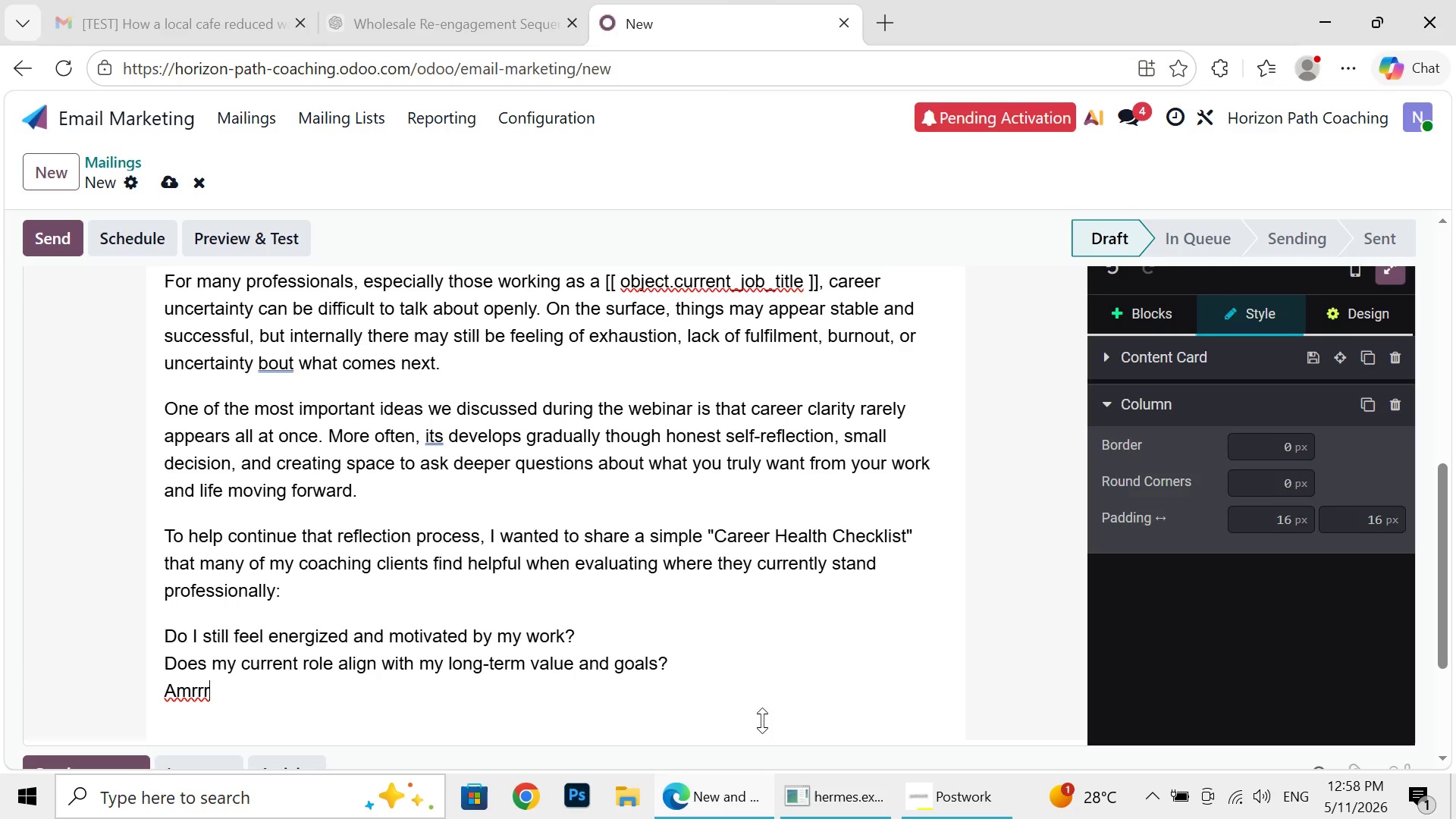 
key(Backspace)
 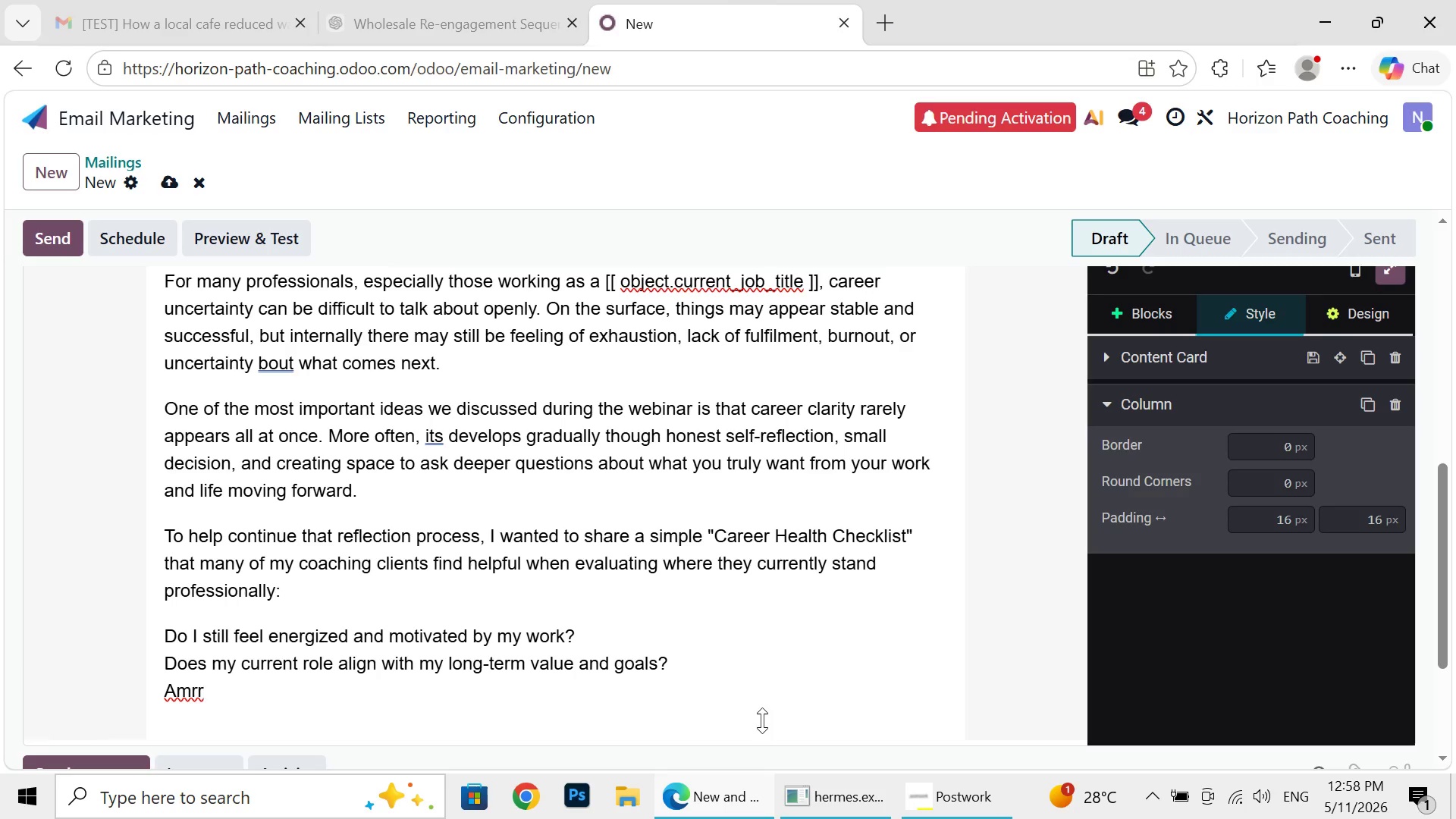 
key(Backspace)
 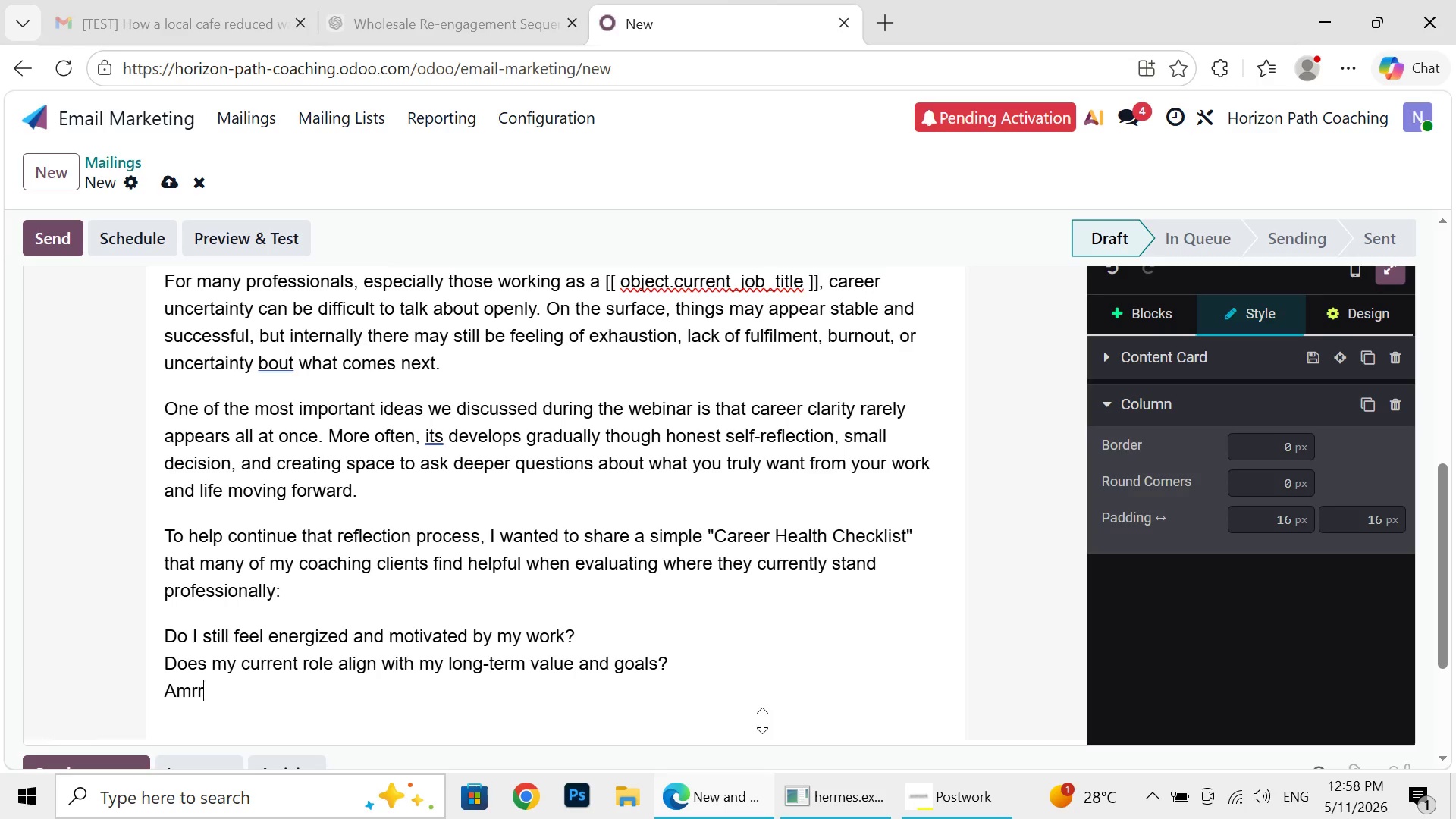 
key(Backspace)
 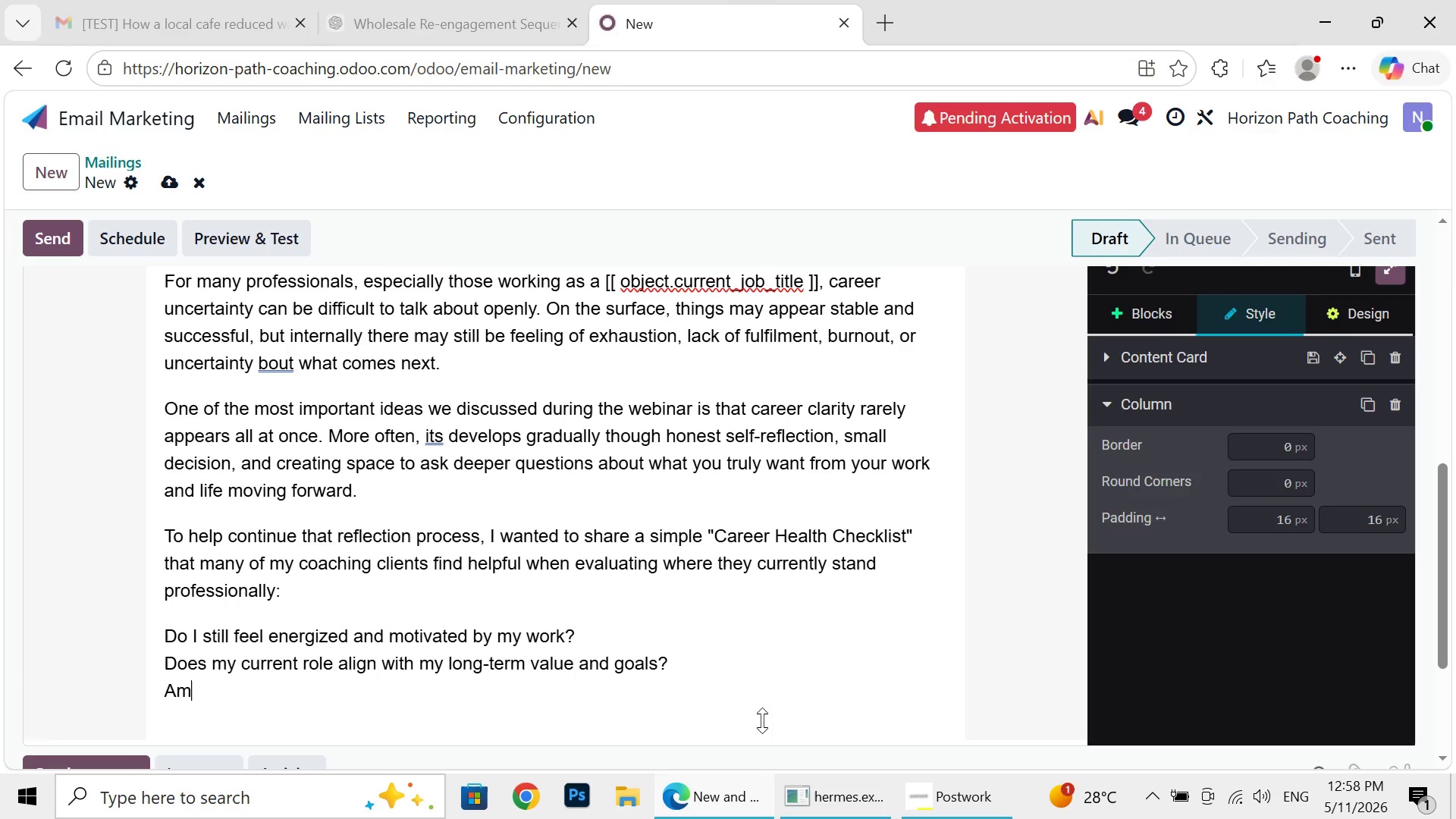 
key(Backspace)
 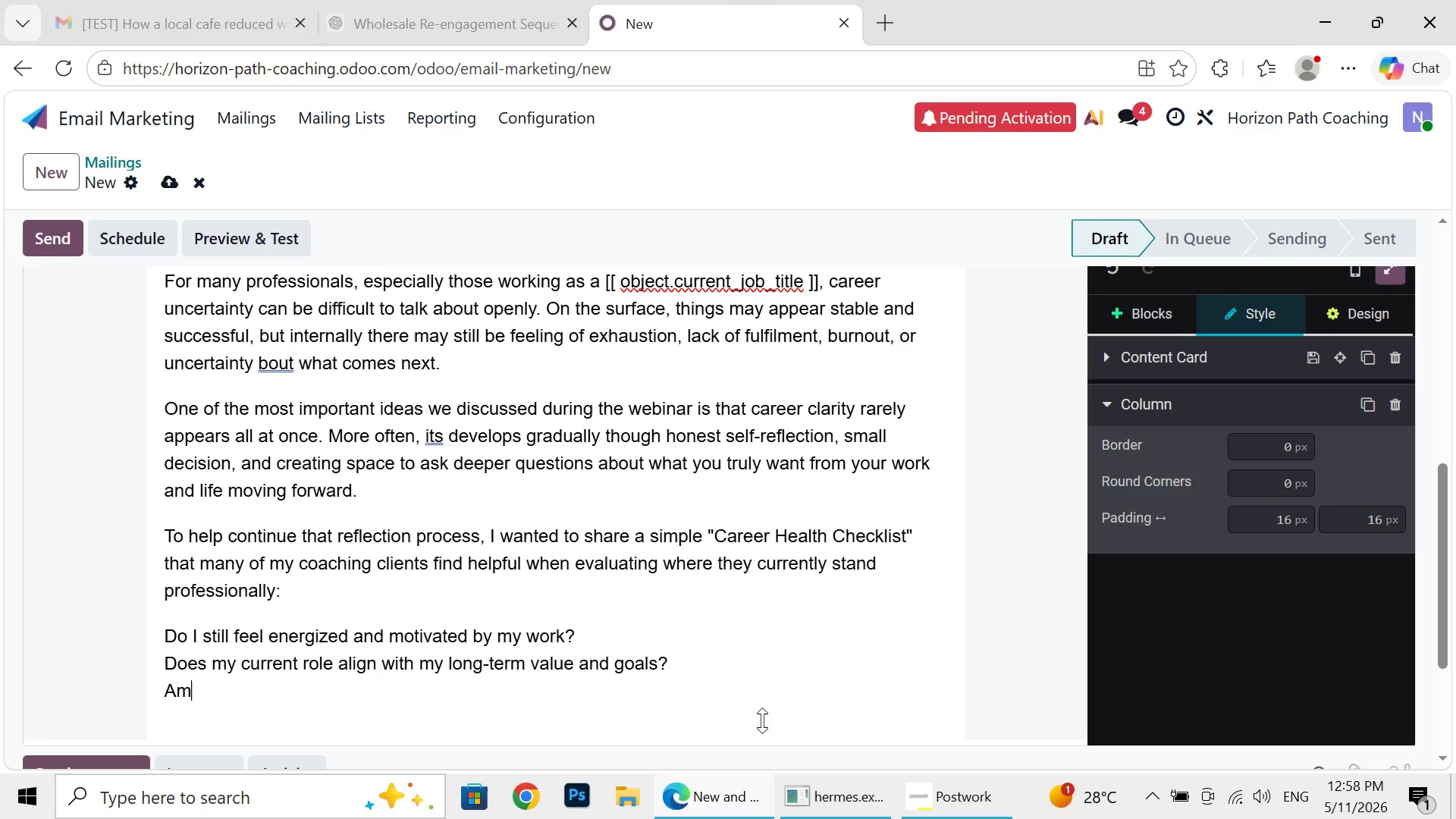 
key(Backspace)
 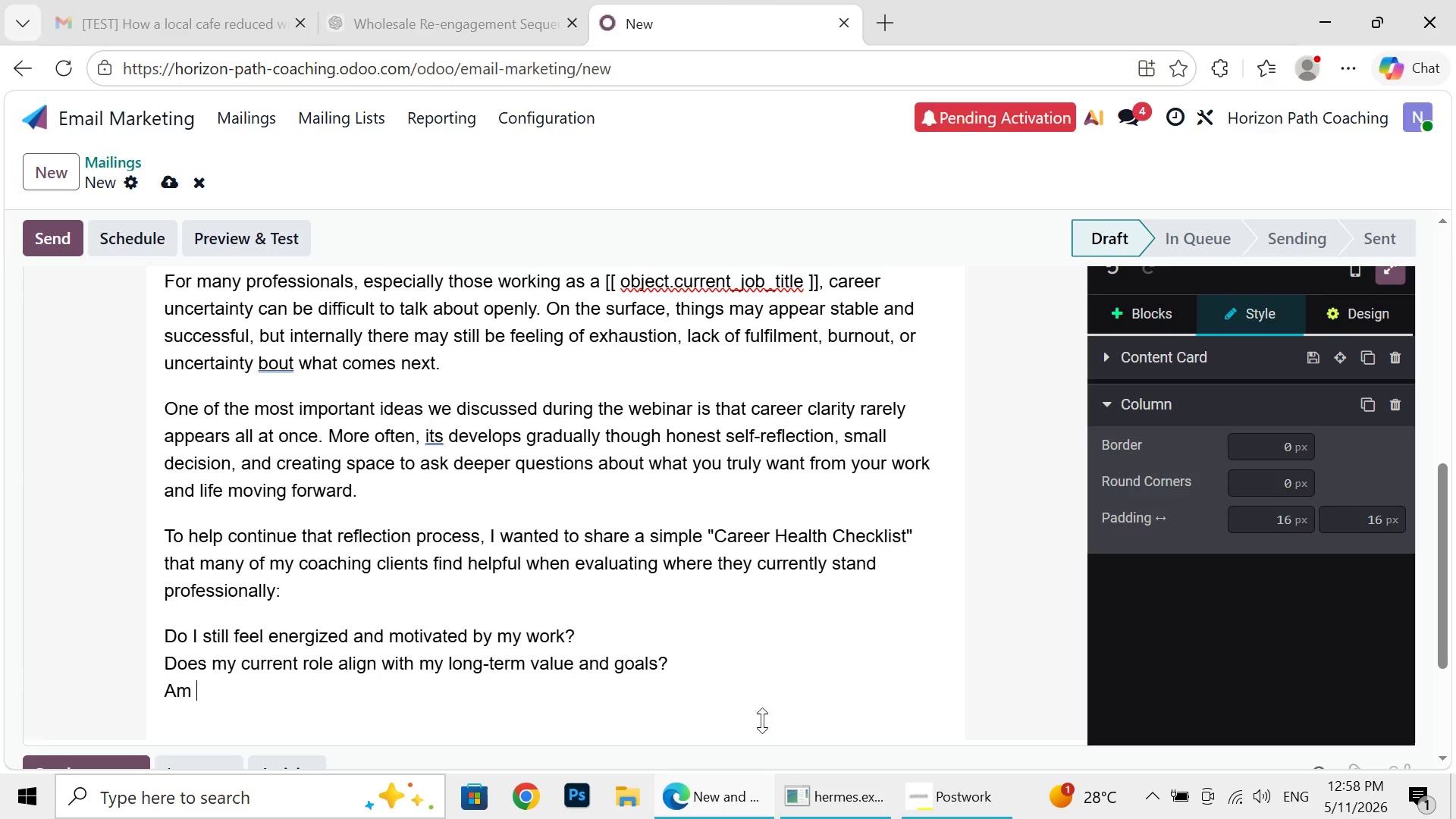 
key(Space)